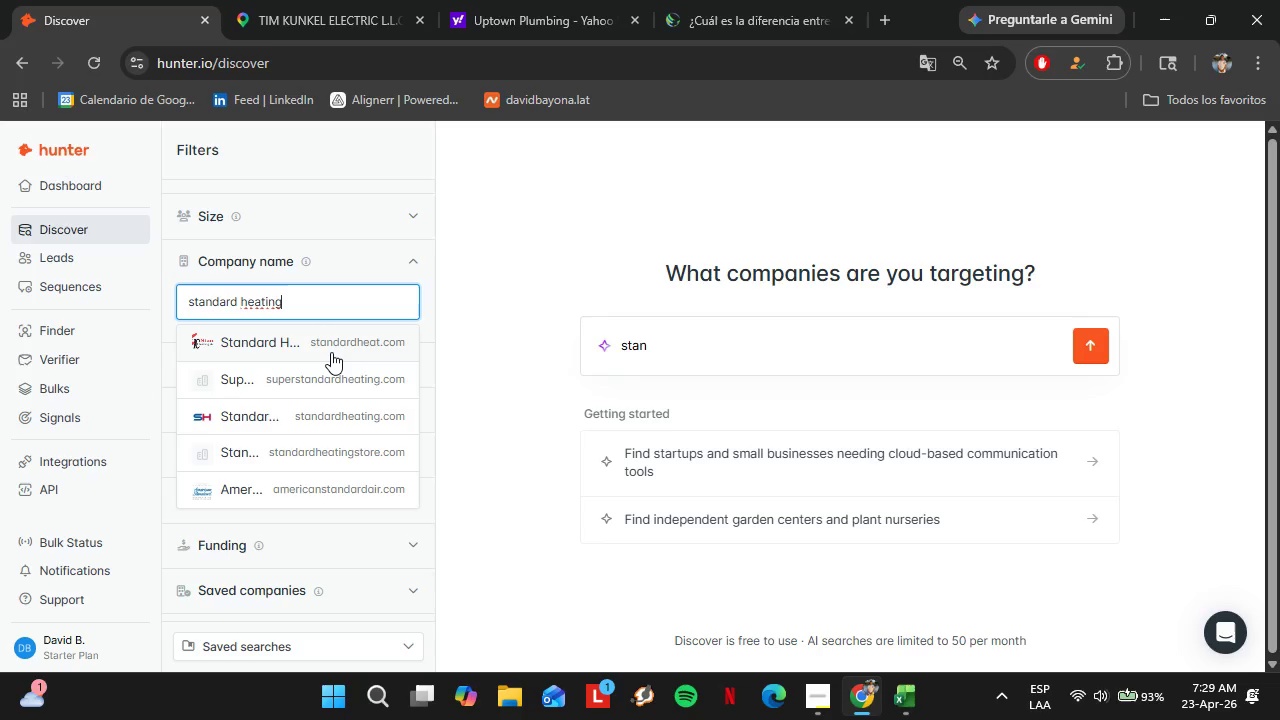 
wait(12.58)
 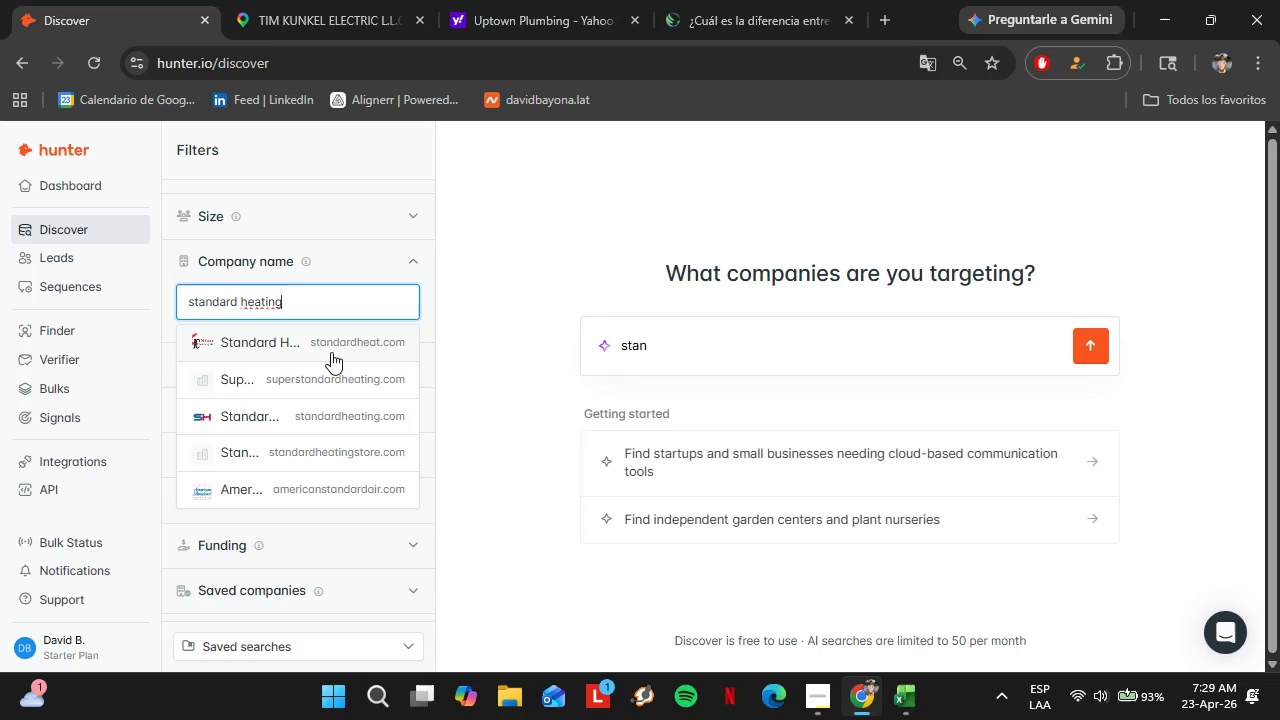 
left_click([858, 212])
 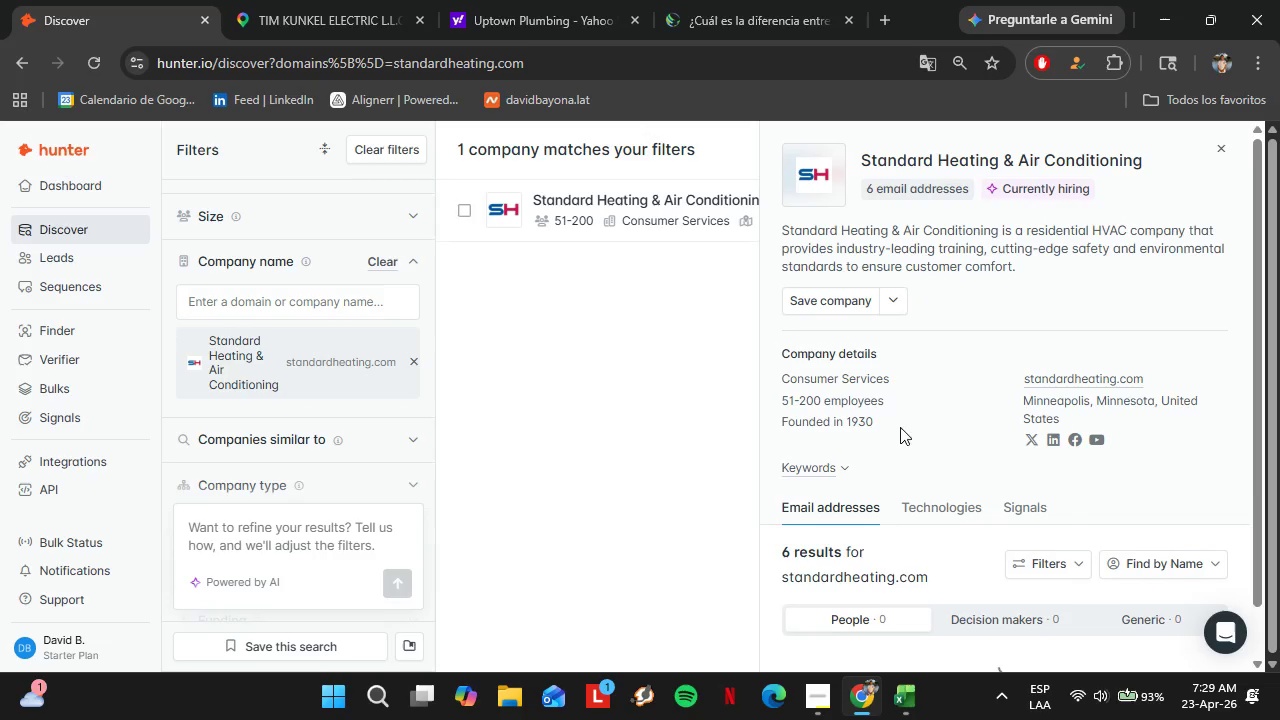 
scroll: coordinate [908, 438], scroll_direction: down, amount: 5.0
 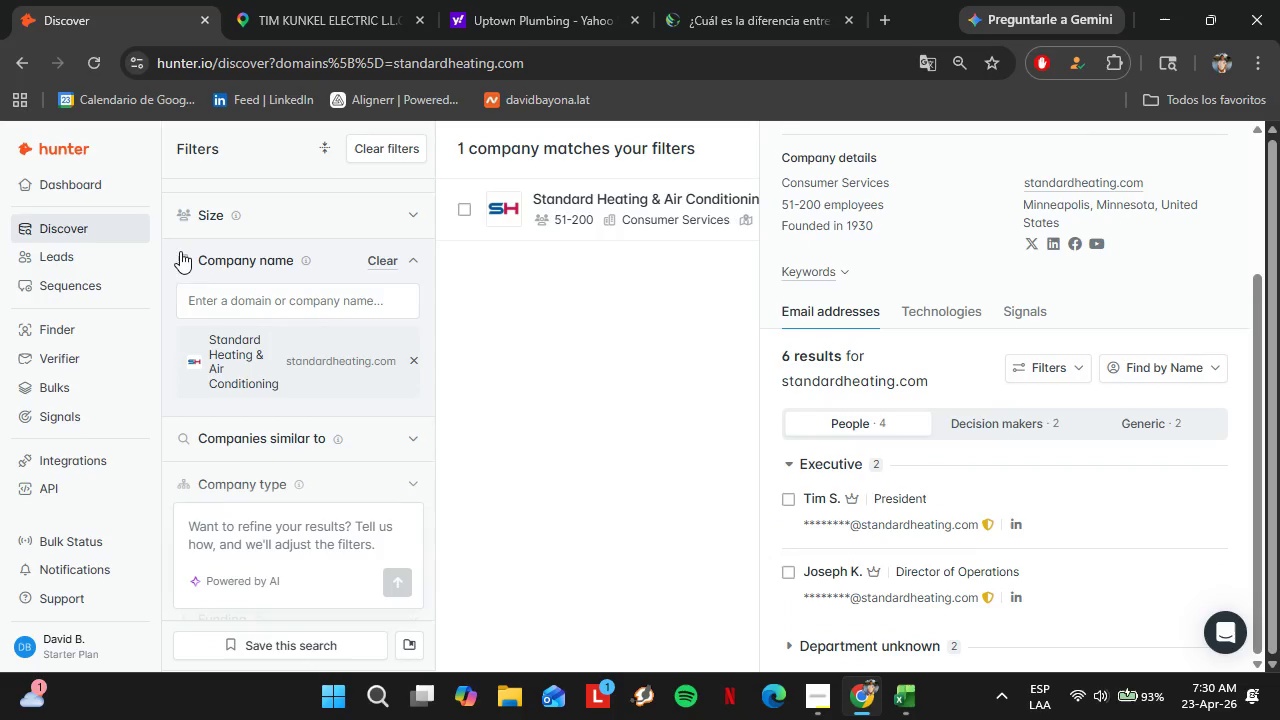 
double_click([252, 314])
 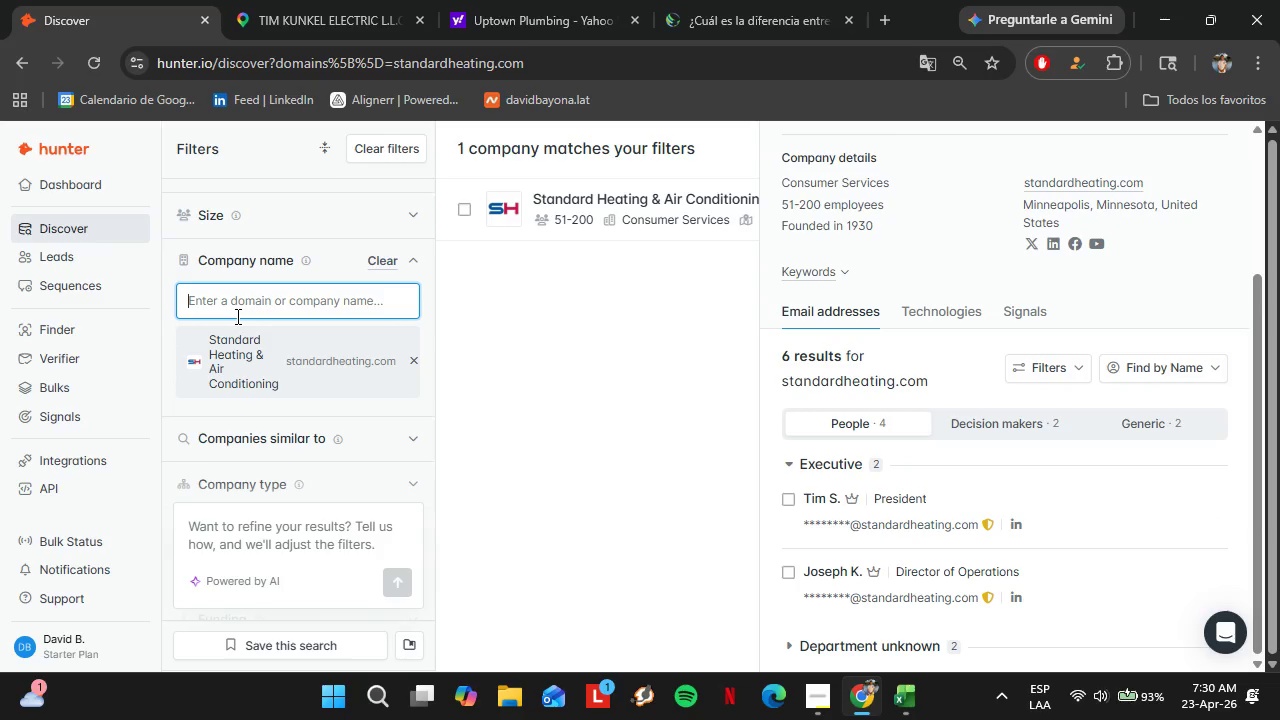 
wait(5.75)
 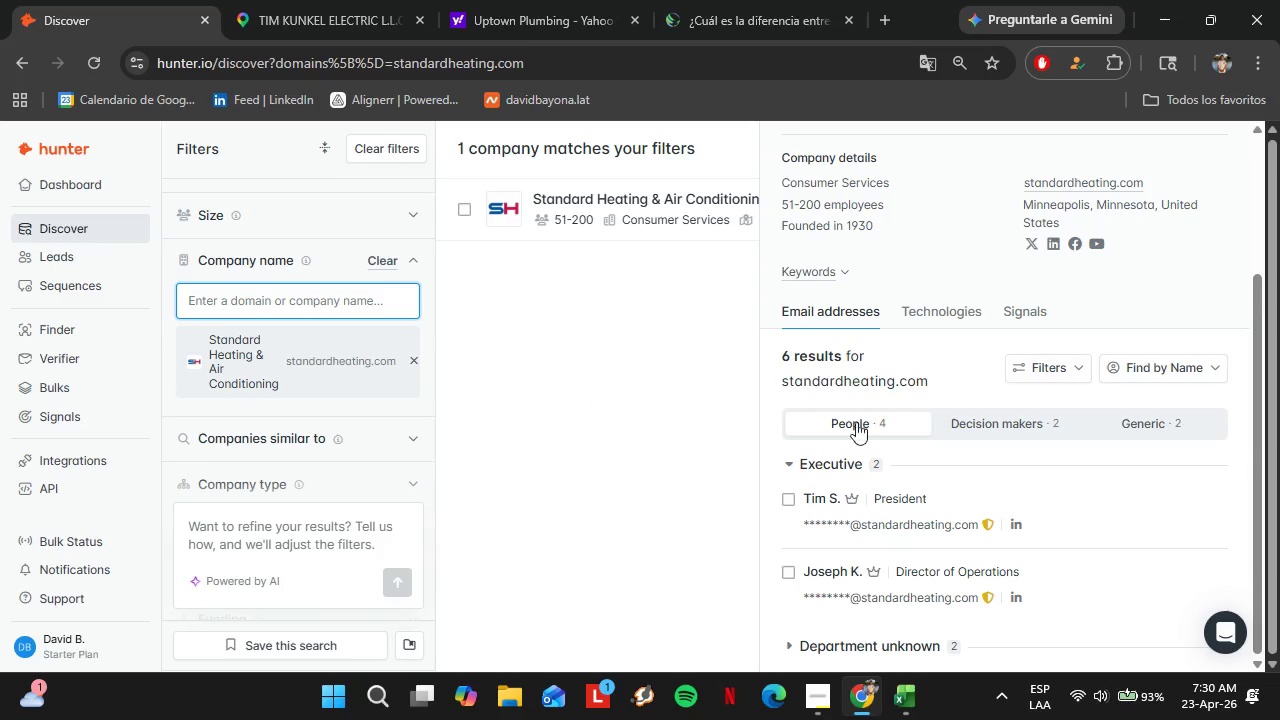 
type(thomasandsonsp)
 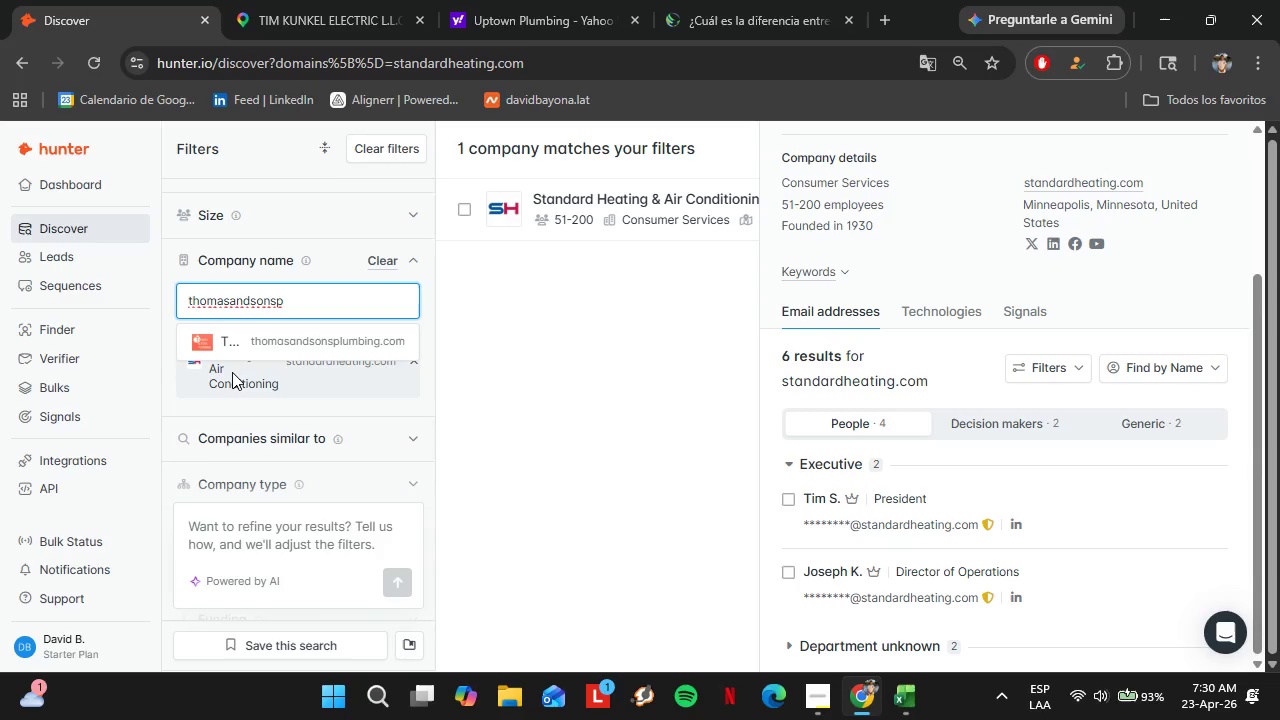 
left_click([269, 352])
 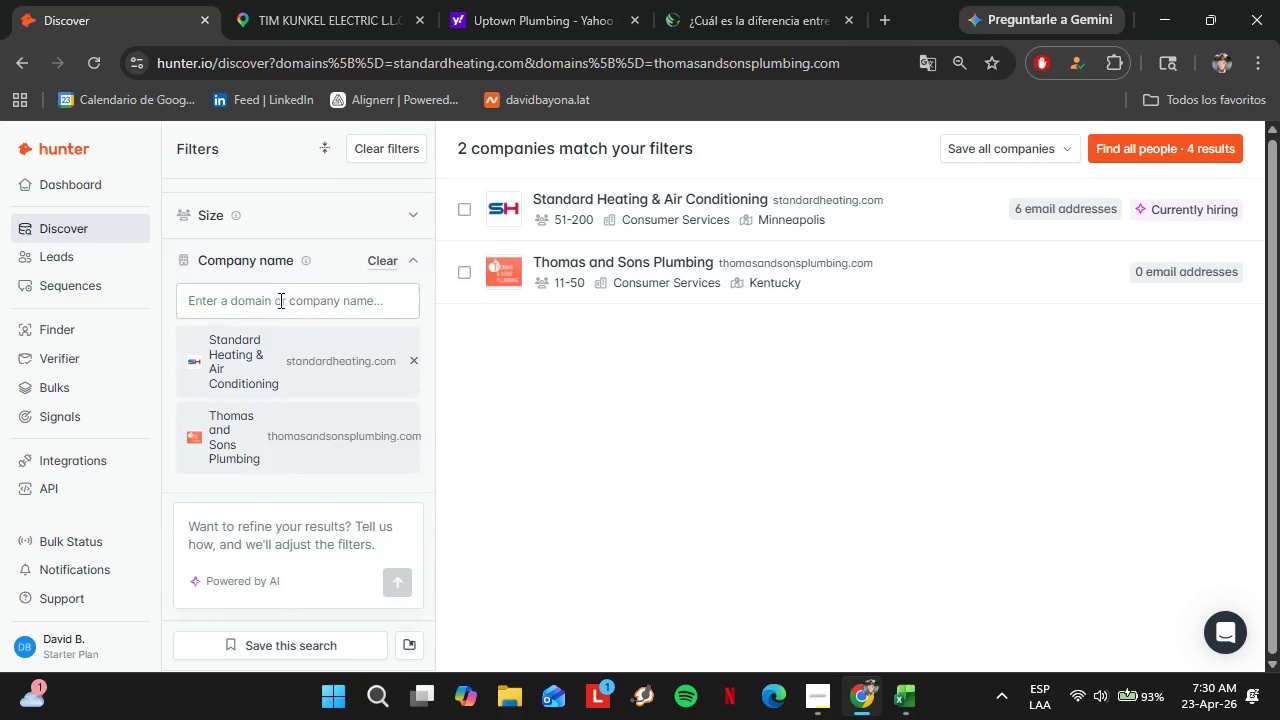 
wait(6.56)
 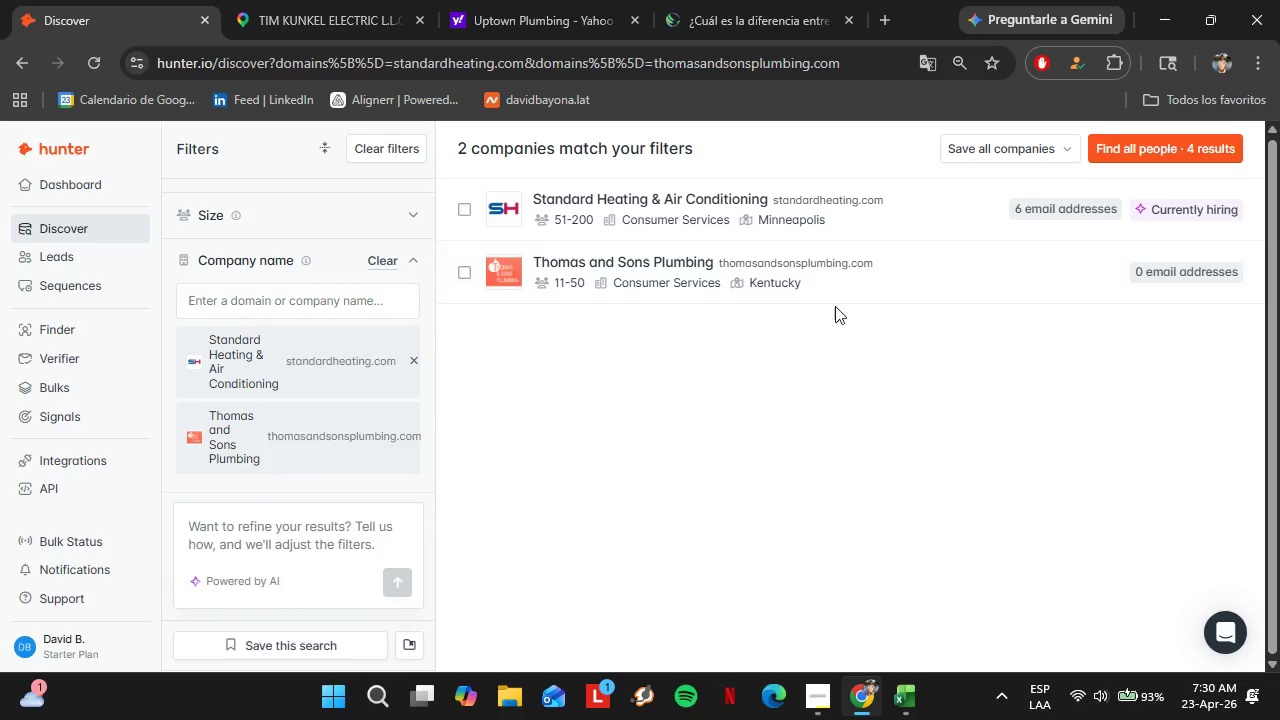 
left_click([32, 329])
 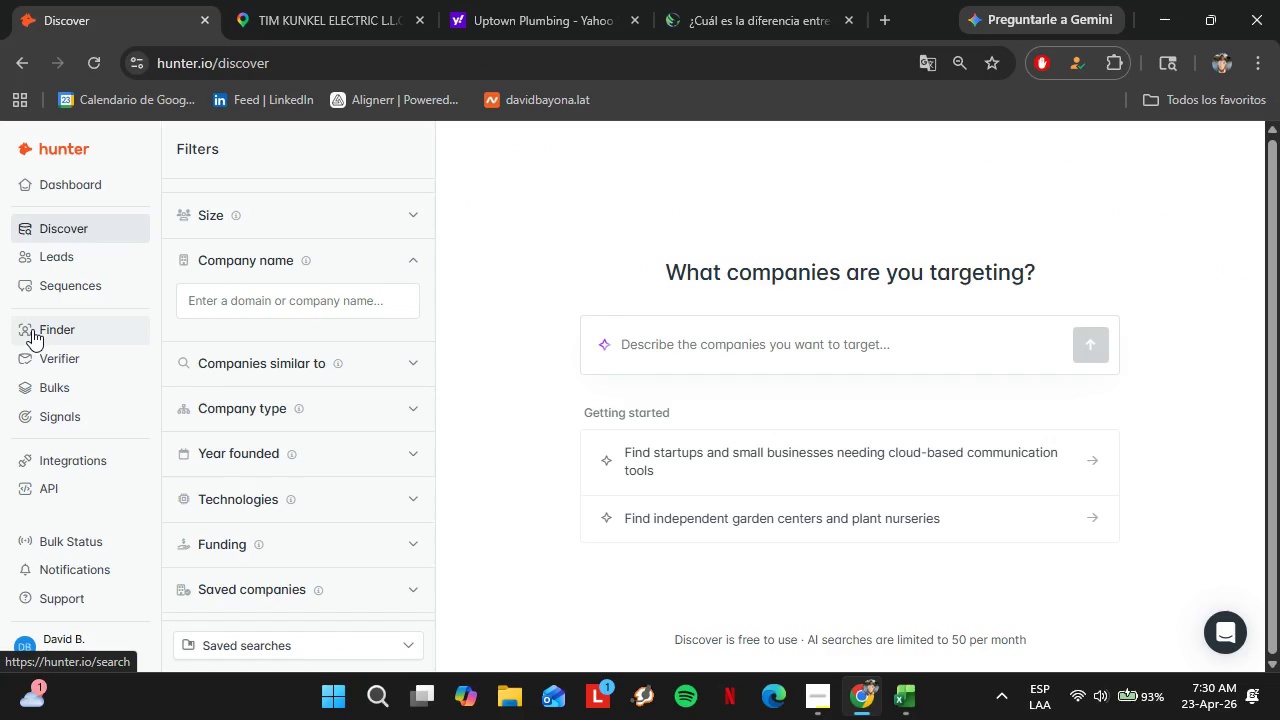 
left_click([561, 342])
 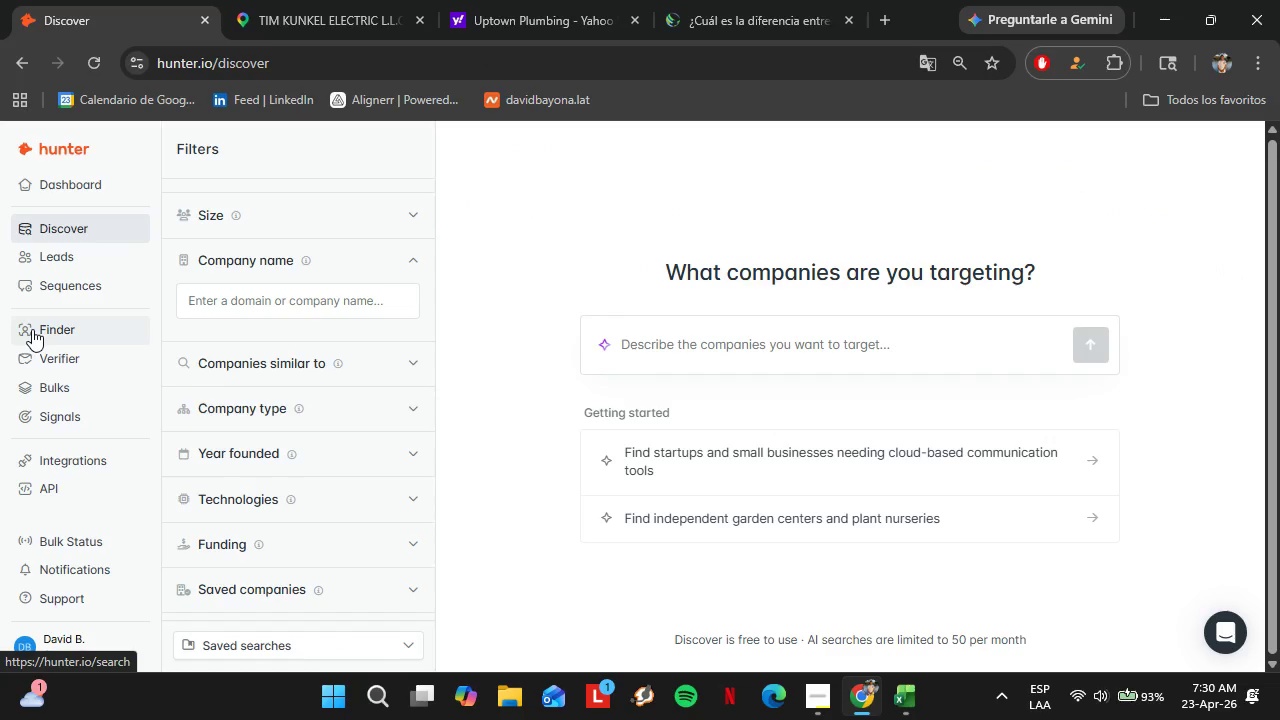 
double_click([561, 342])
 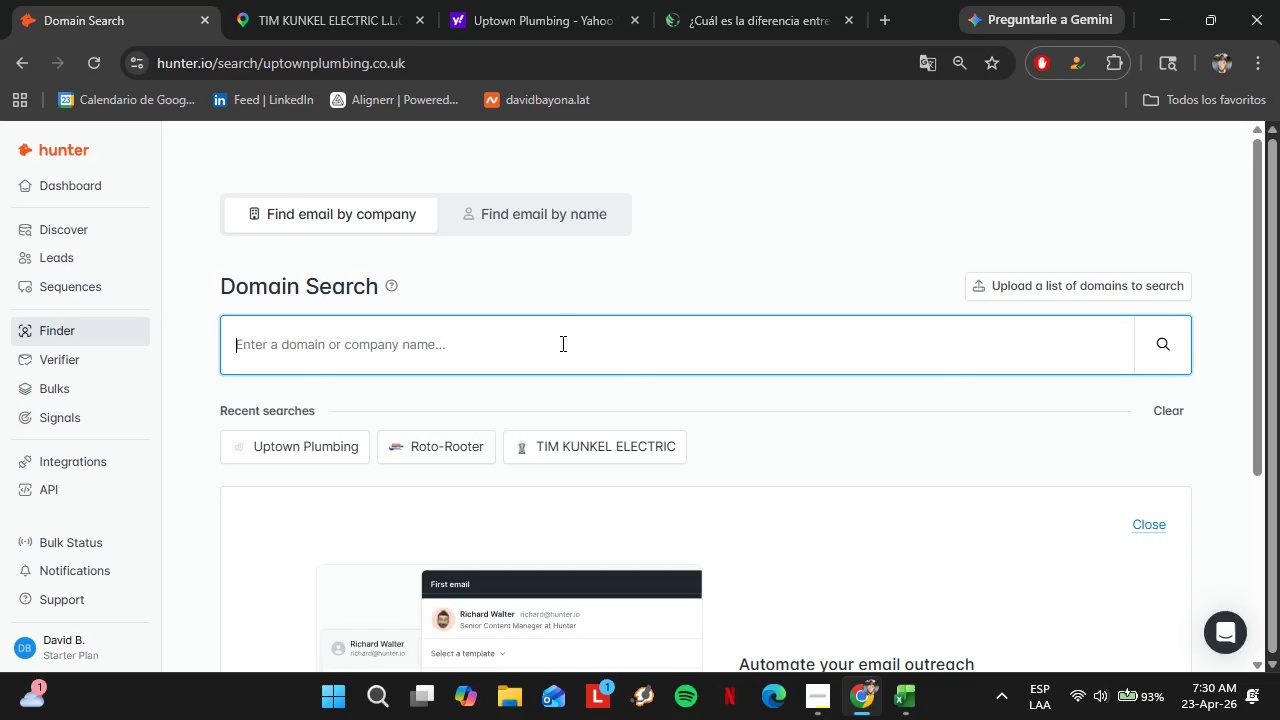 
type(qualityheatin)
 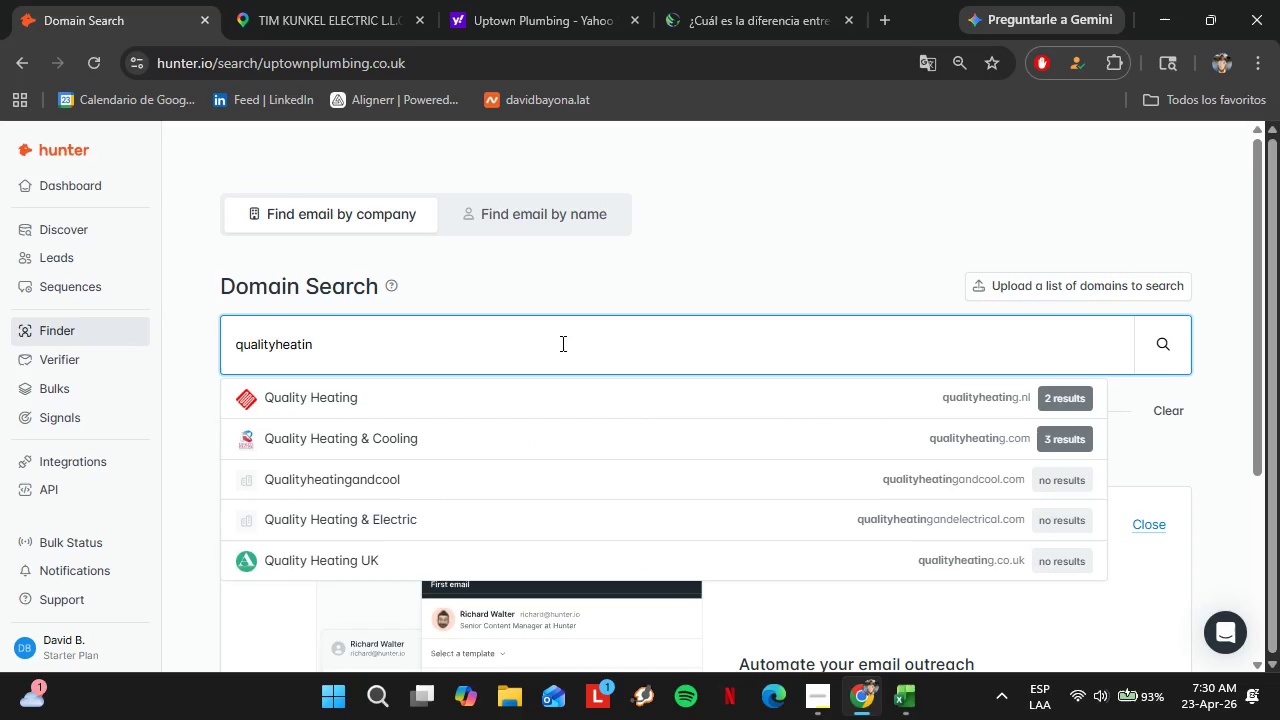 
key(ArrowDown)
 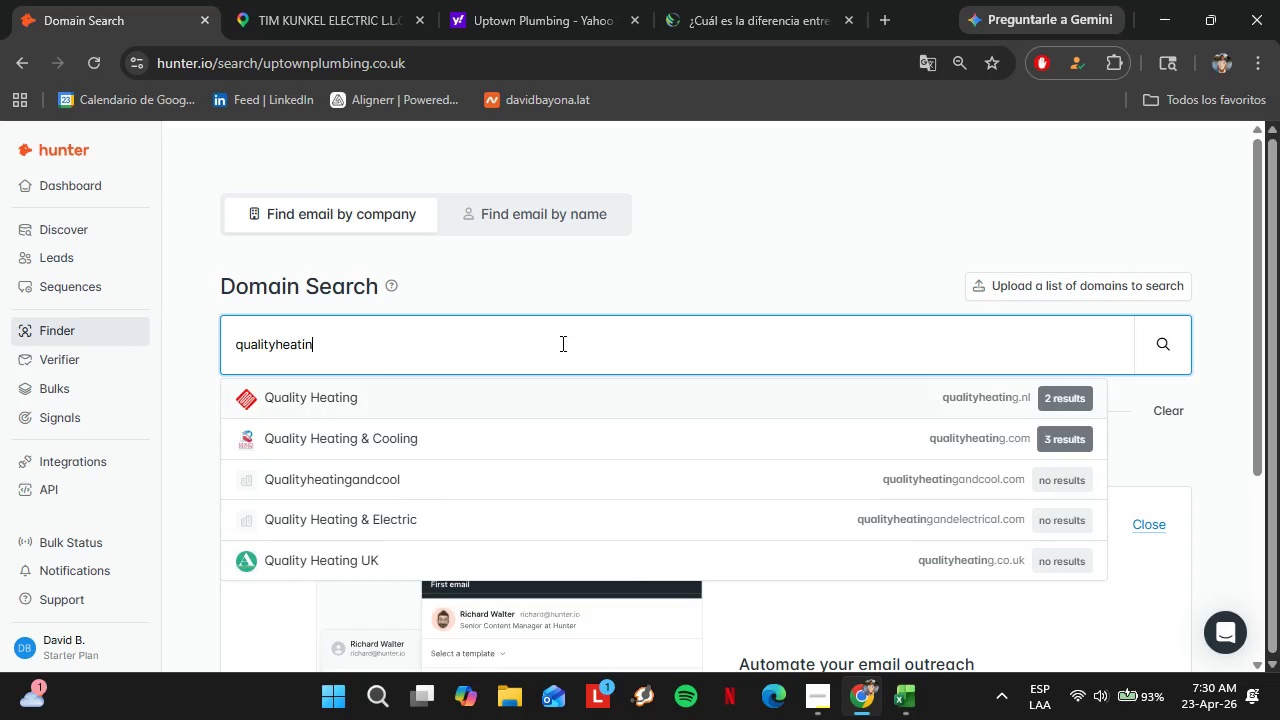 
key(ArrowDown)
 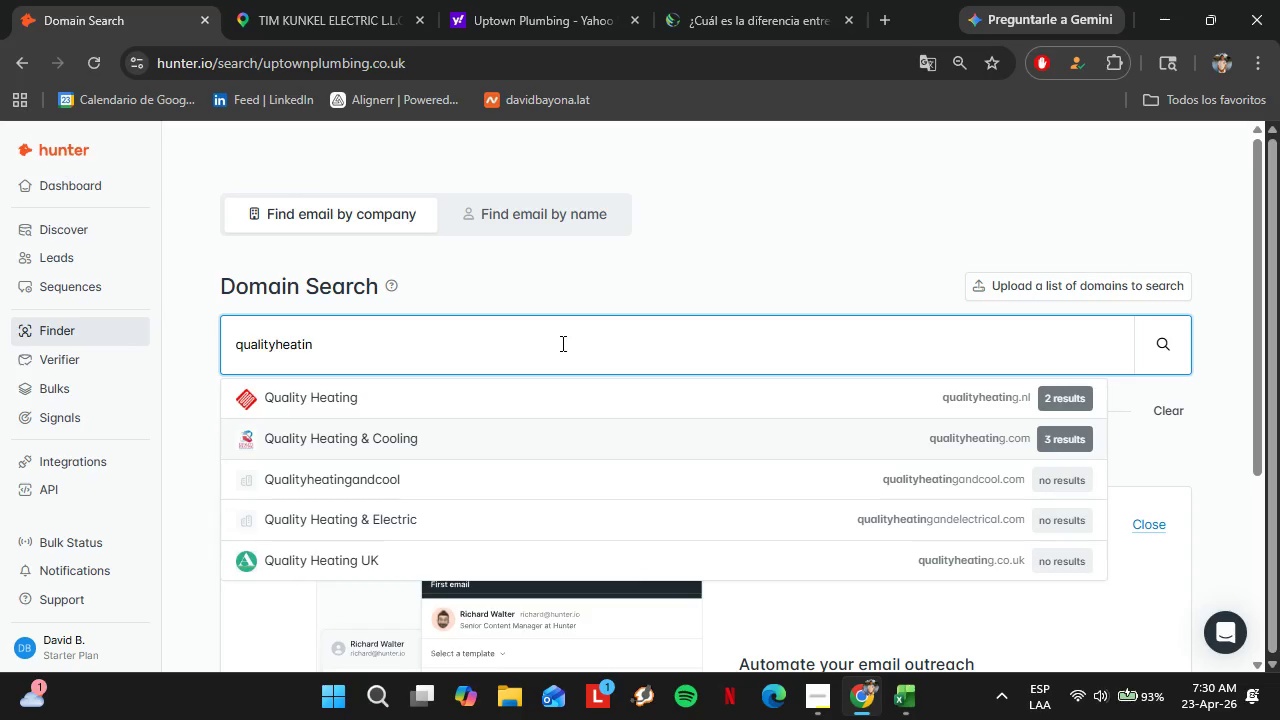 
key(Enter)
 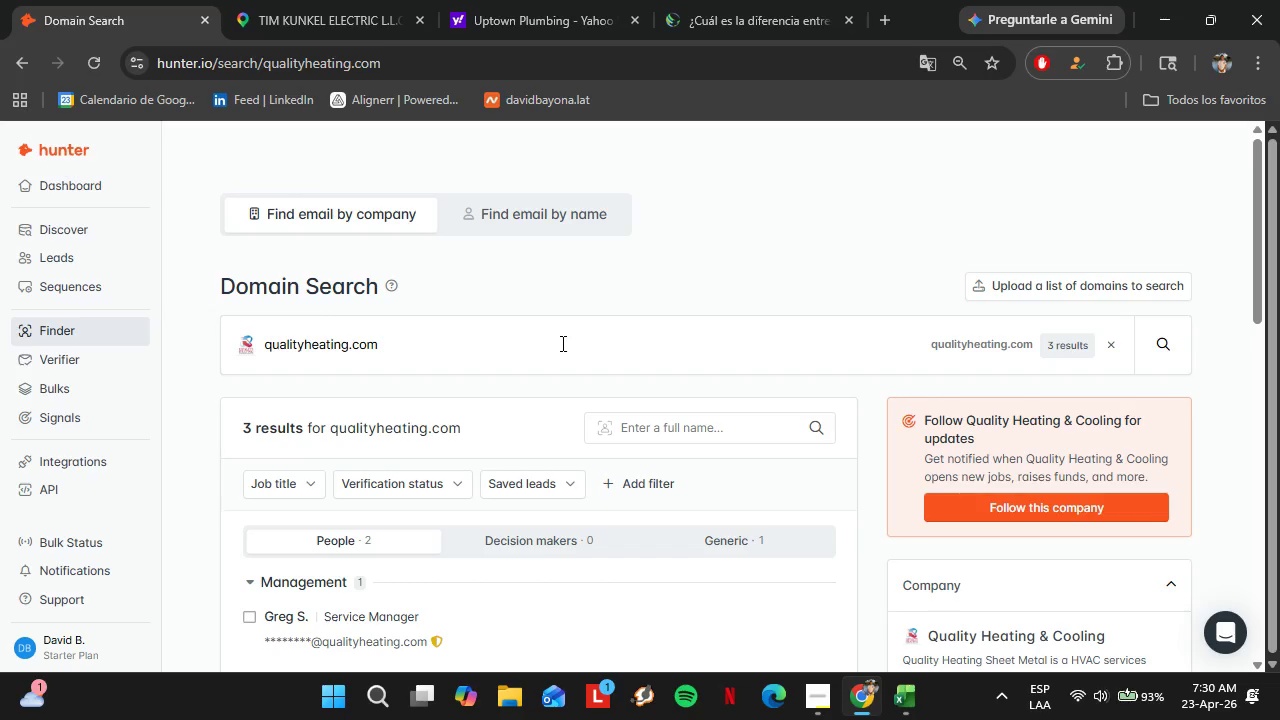 
scroll: coordinate [548, 337], scroll_direction: down, amount: 1.0
 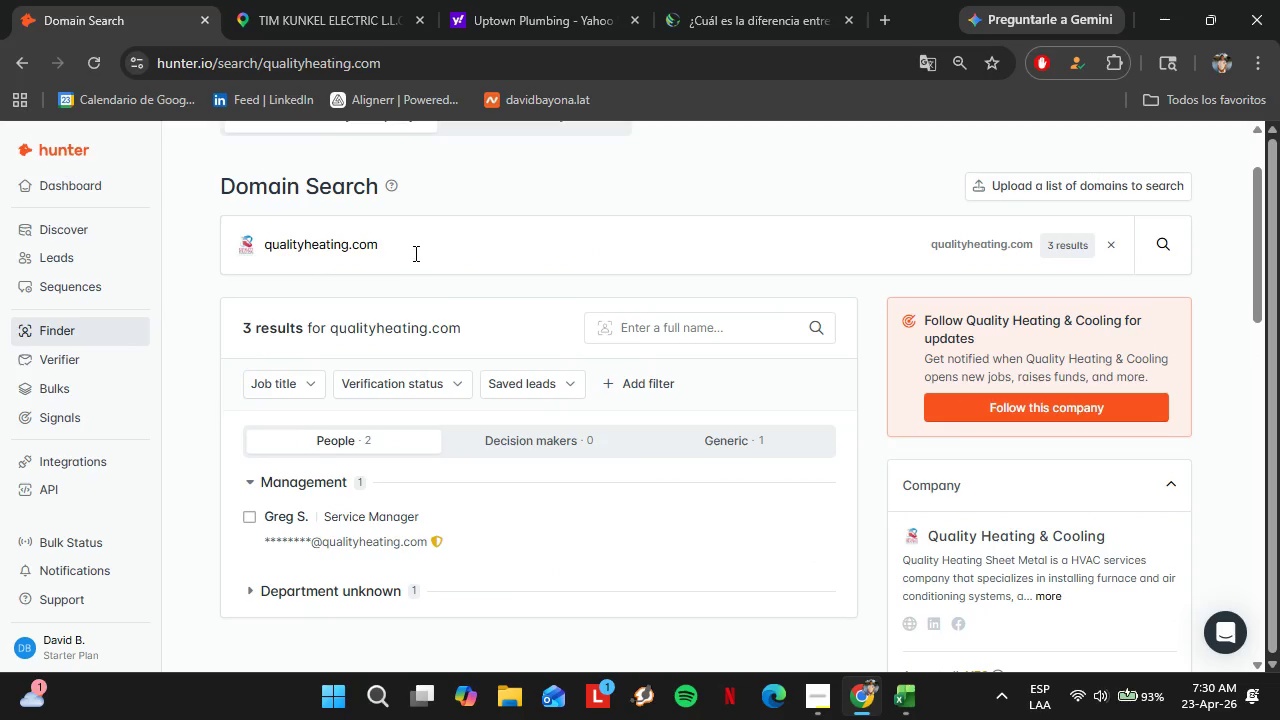 
left_click_drag(start_coordinate=[412, 241], to_coordinate=[257, 231])
 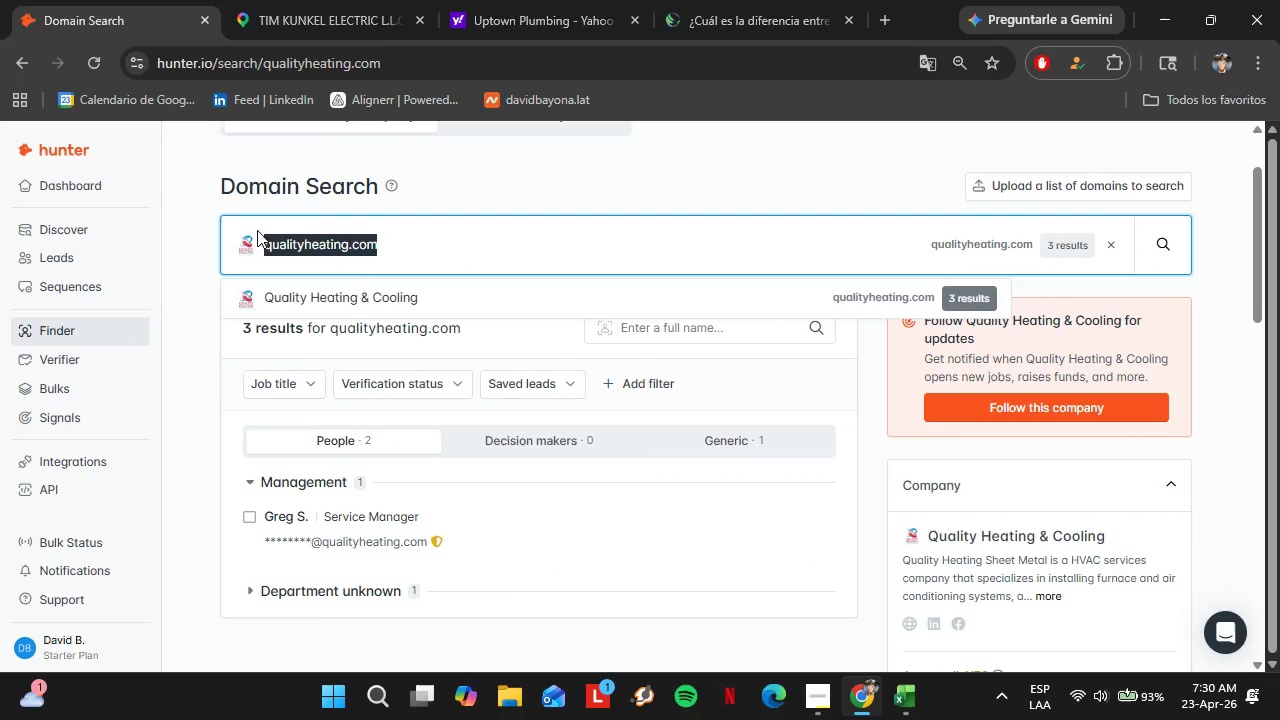 
type(Richfieldplum)
 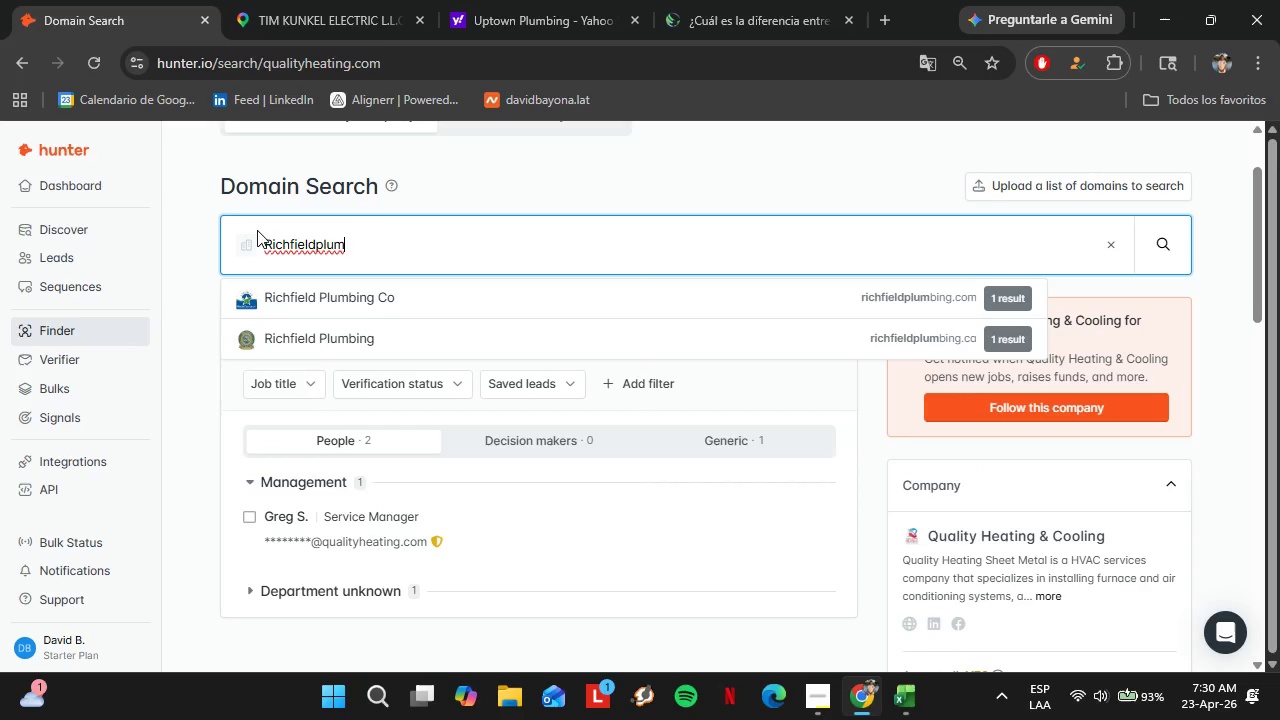 
key(ArrowDown)
 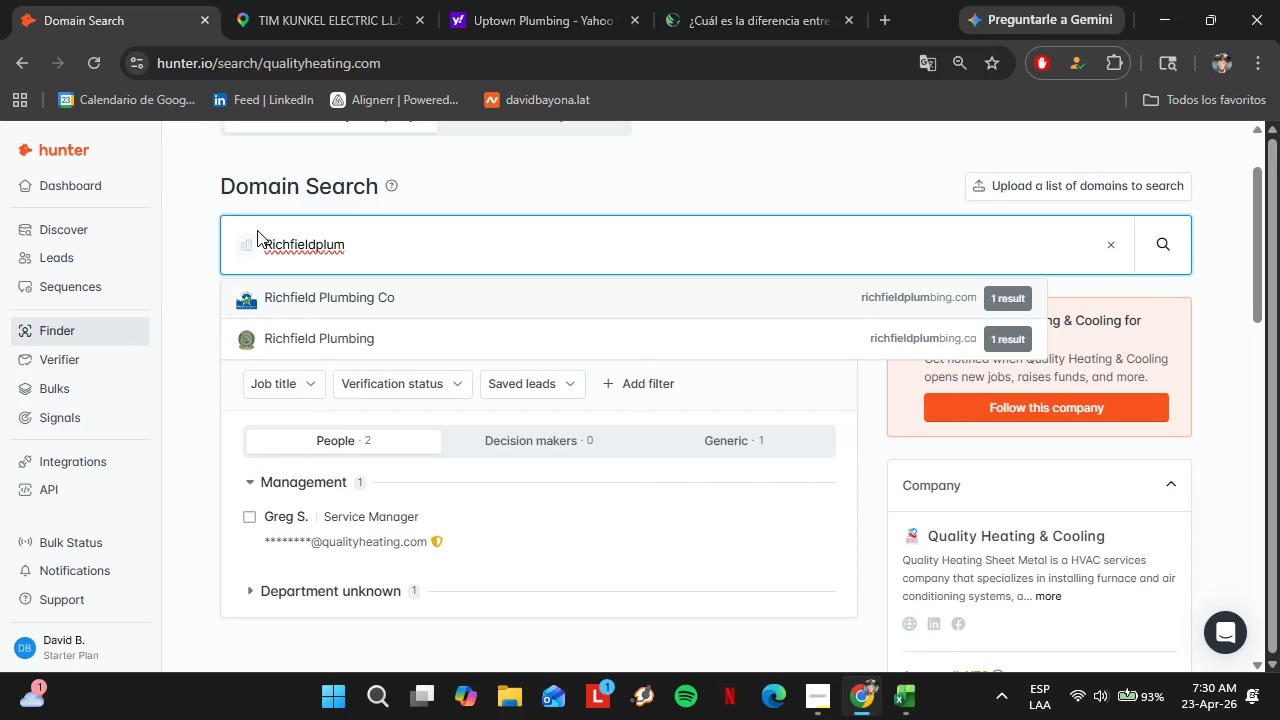 
key(Enter)
 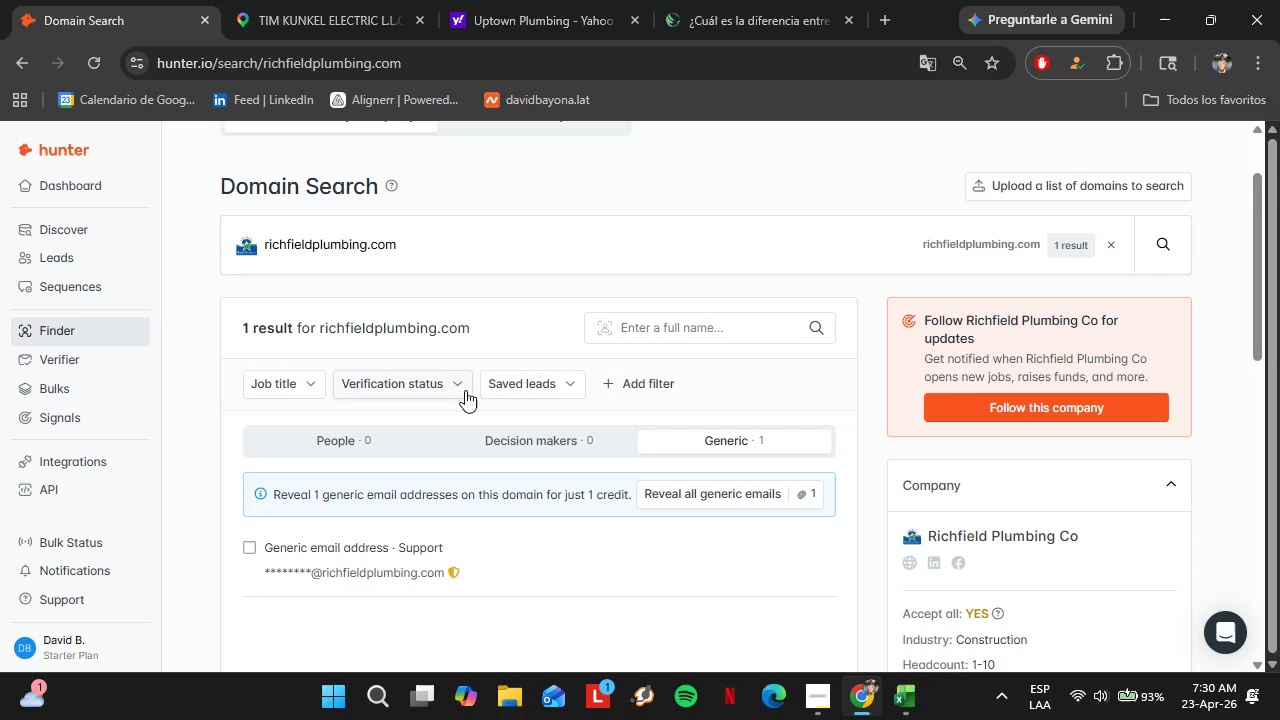 
left_click_drag(start_coordinate=[426, 250], to_coordinate=[261, 242])
 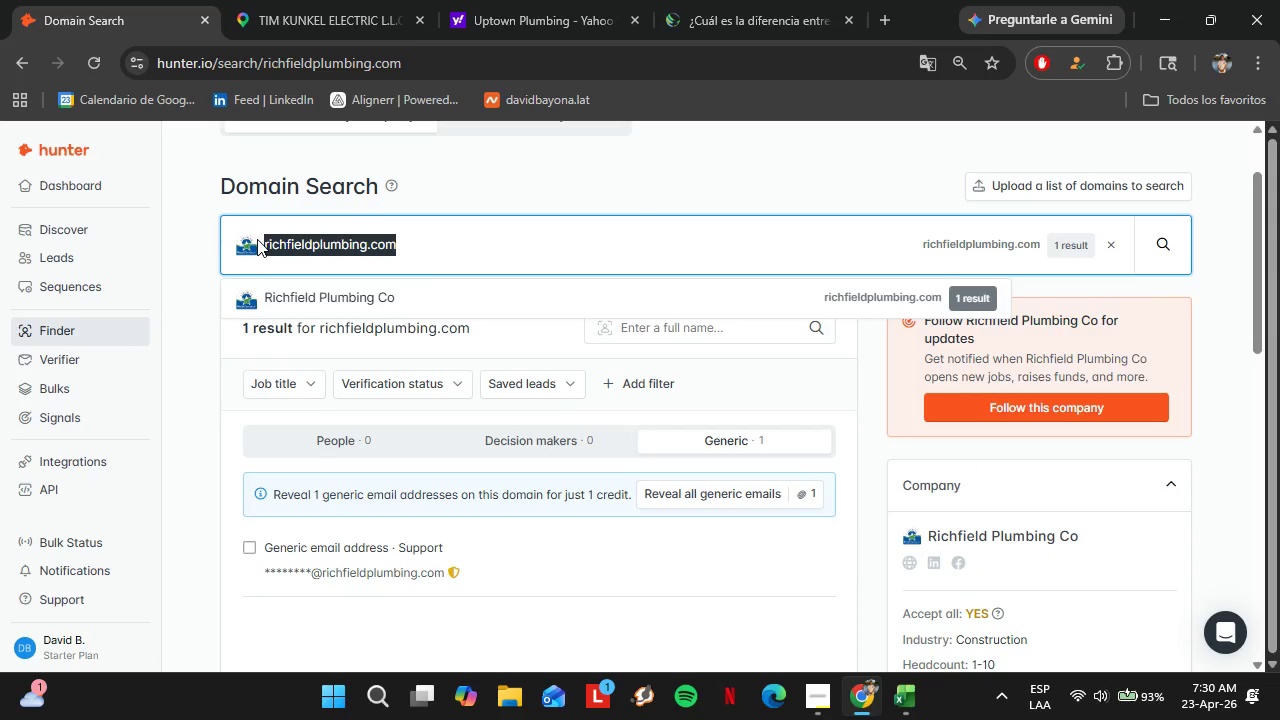 
type(mspplum)
 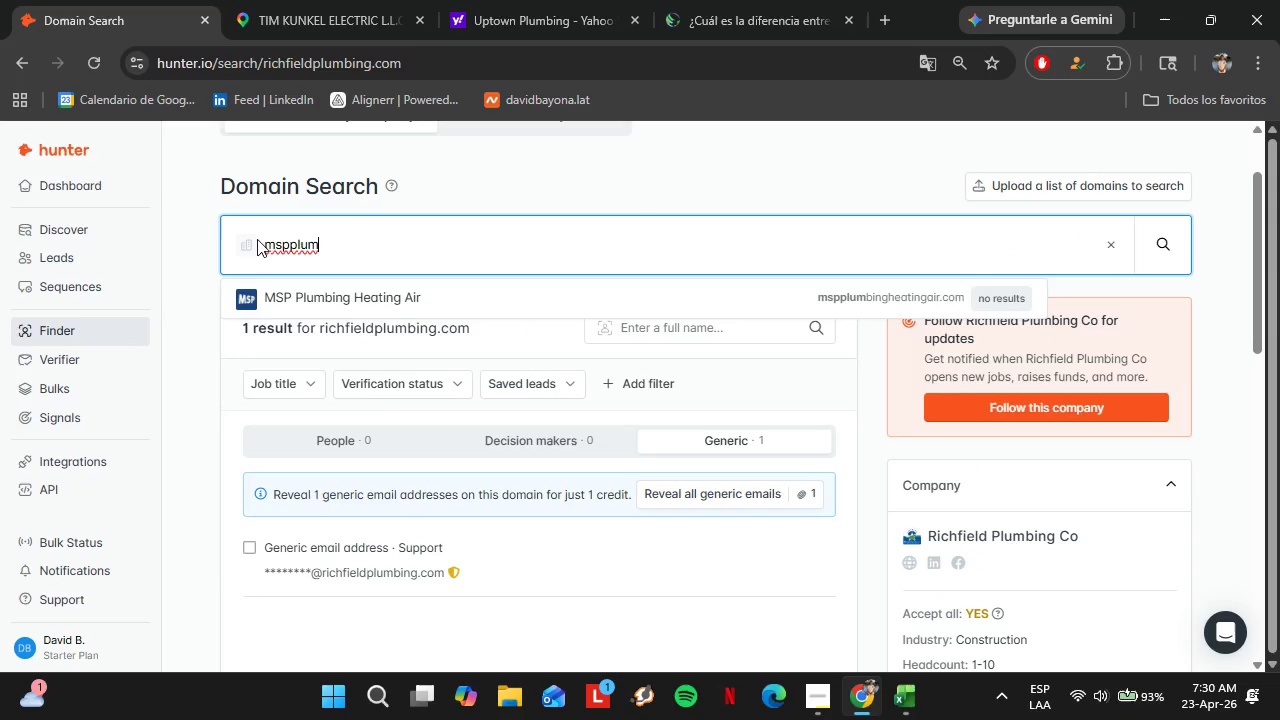 
key(ArrowDown)
 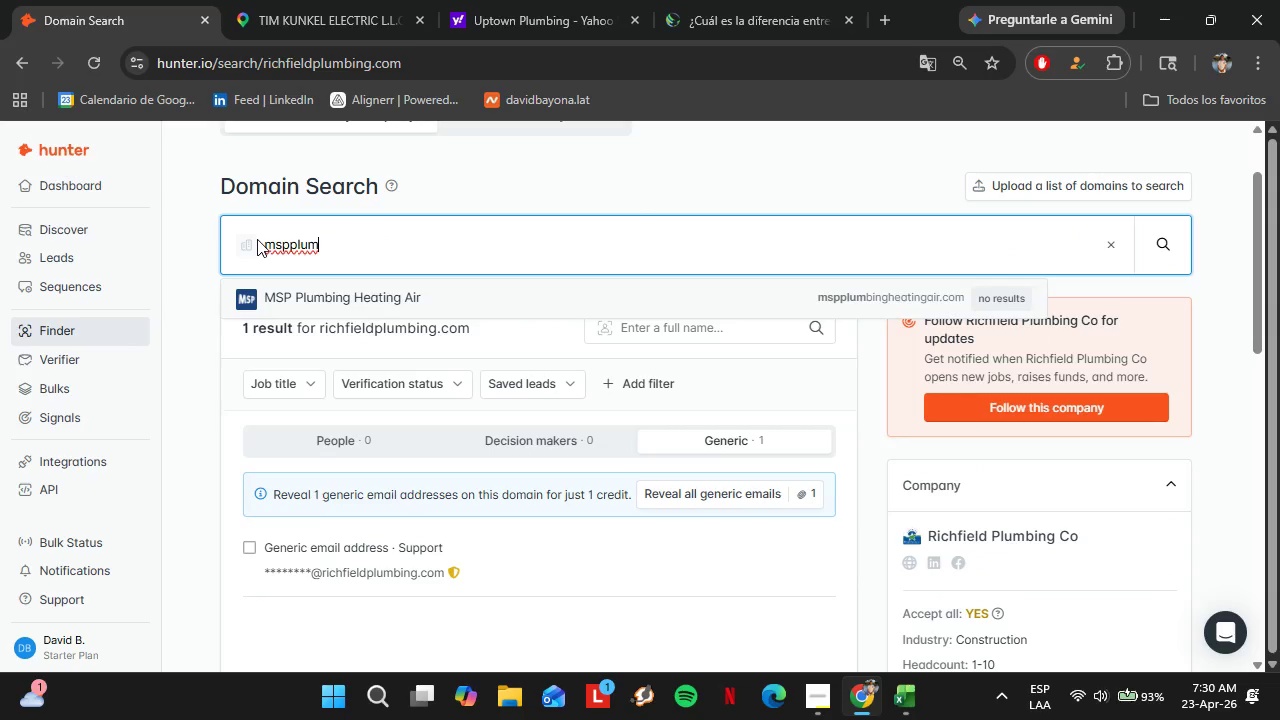 
key(Enter)
 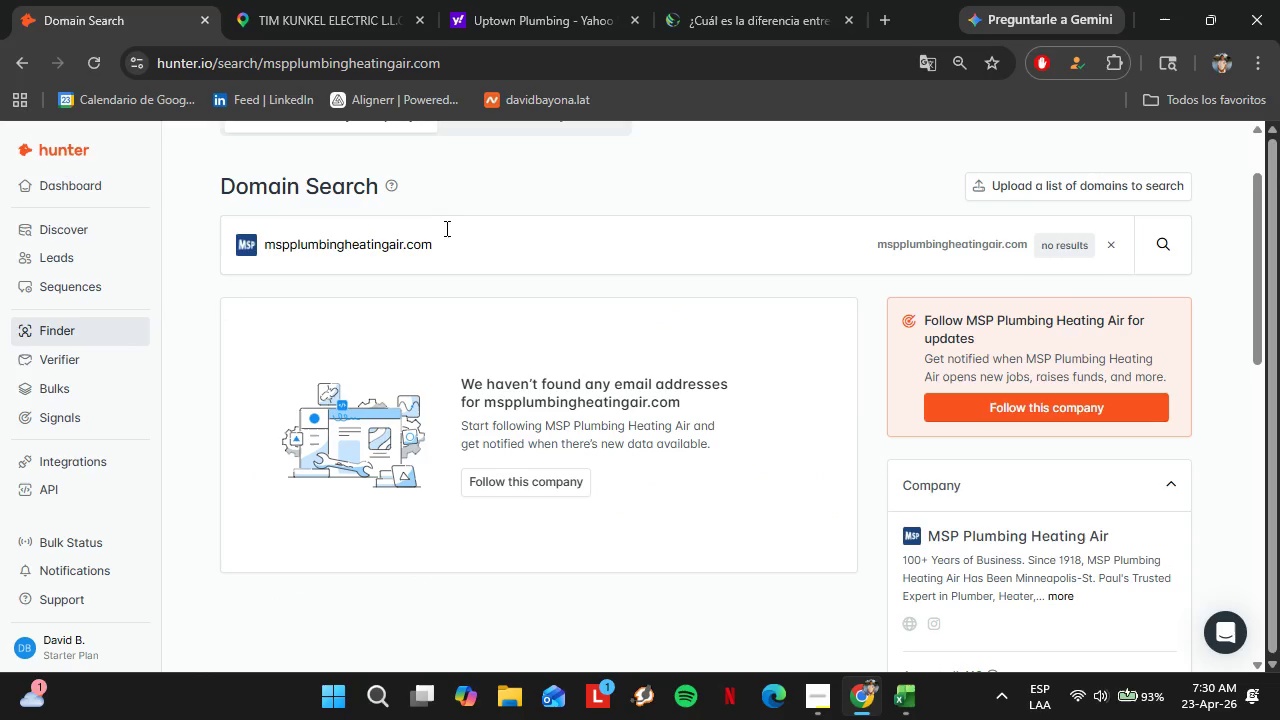 
left_click_drag(start_coordinate=[474, 250], to_coordinate=[242, 238])
 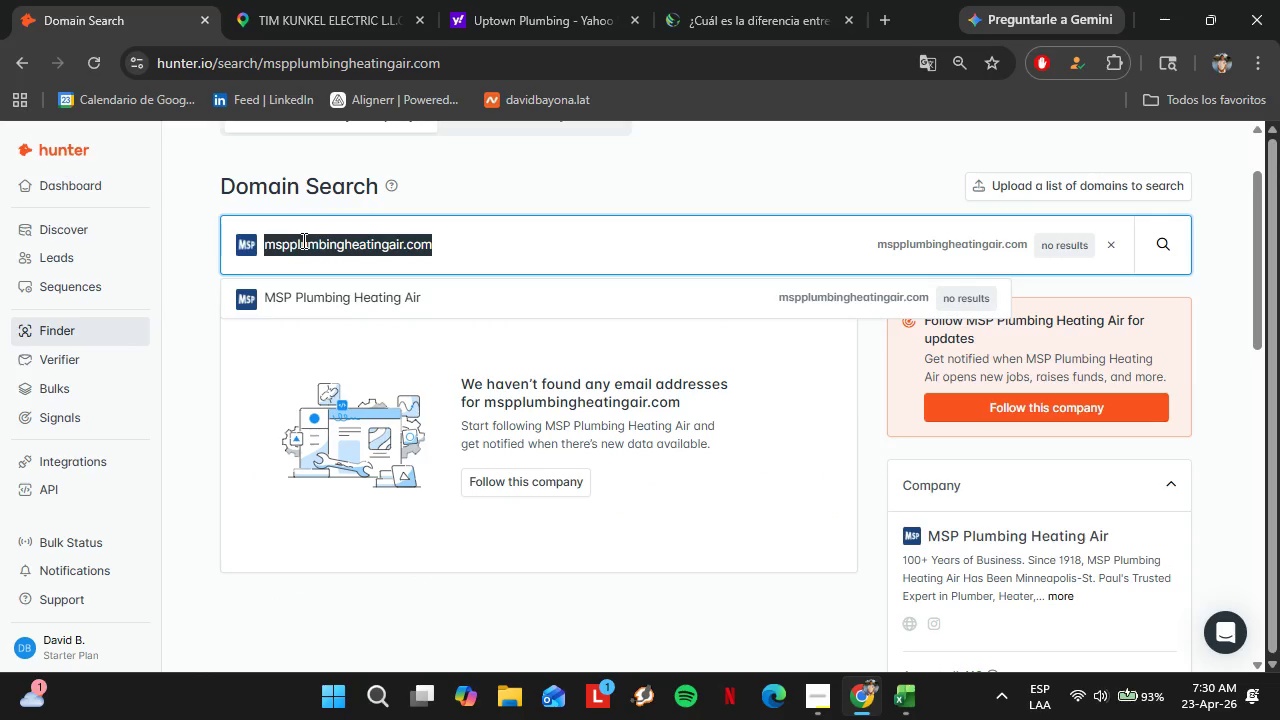 
type(heroplumbing)
 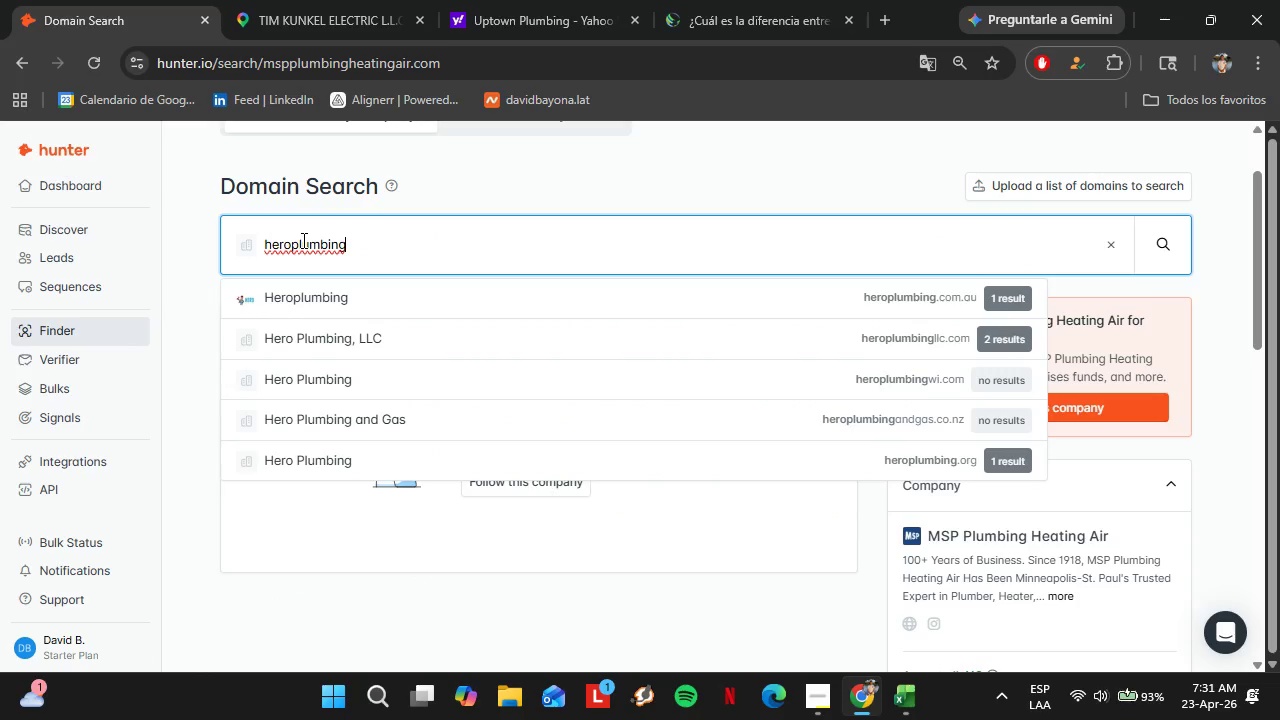 
key(ArrowDown)
 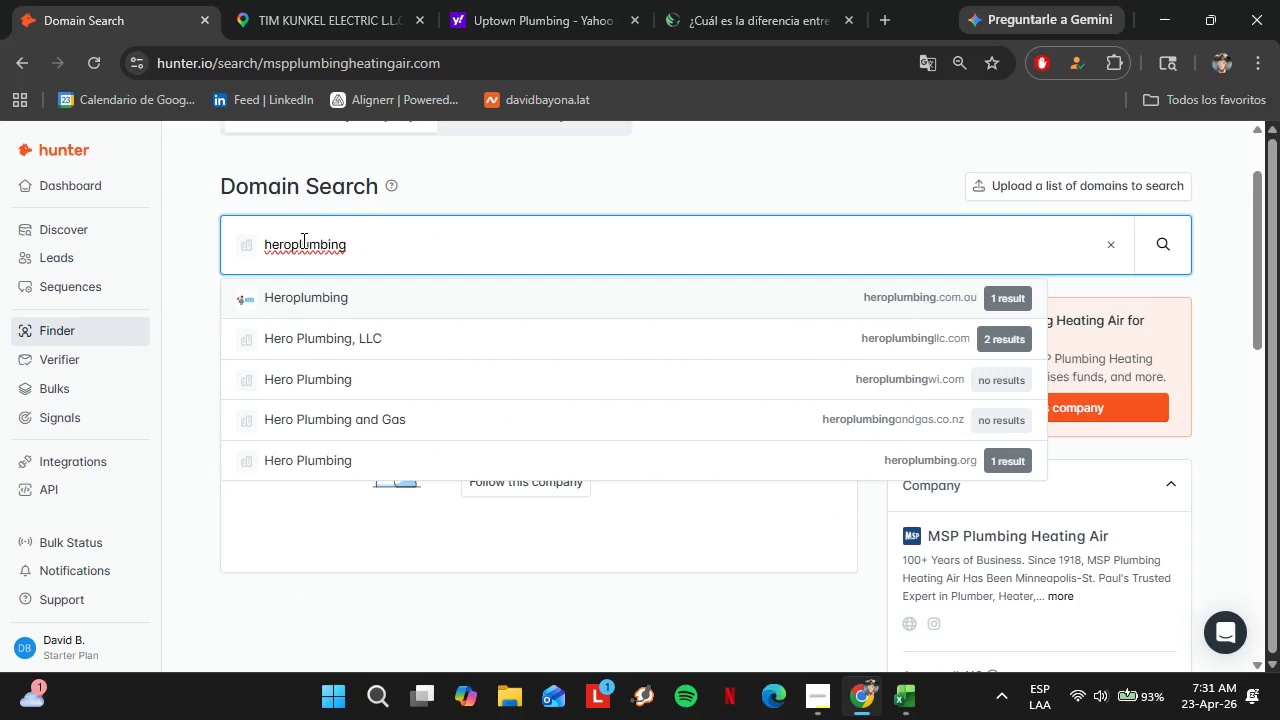 
key(ArrowDown)
 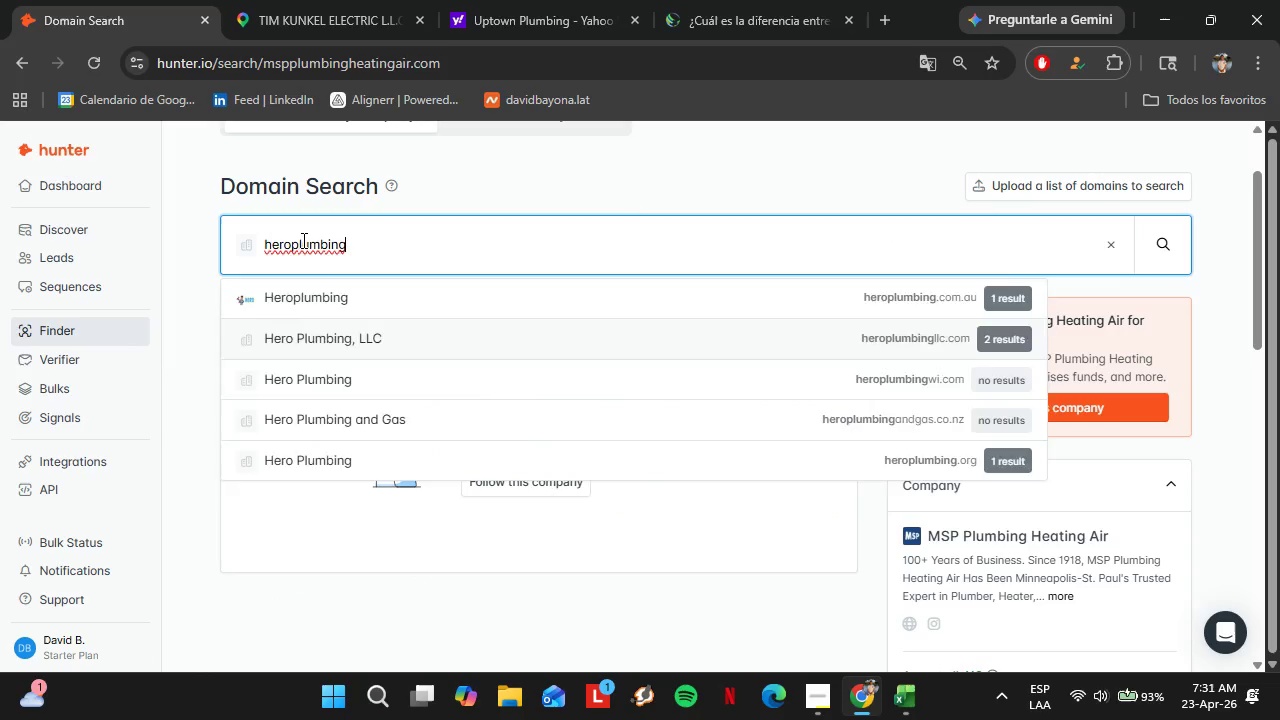 
key(Enter)
 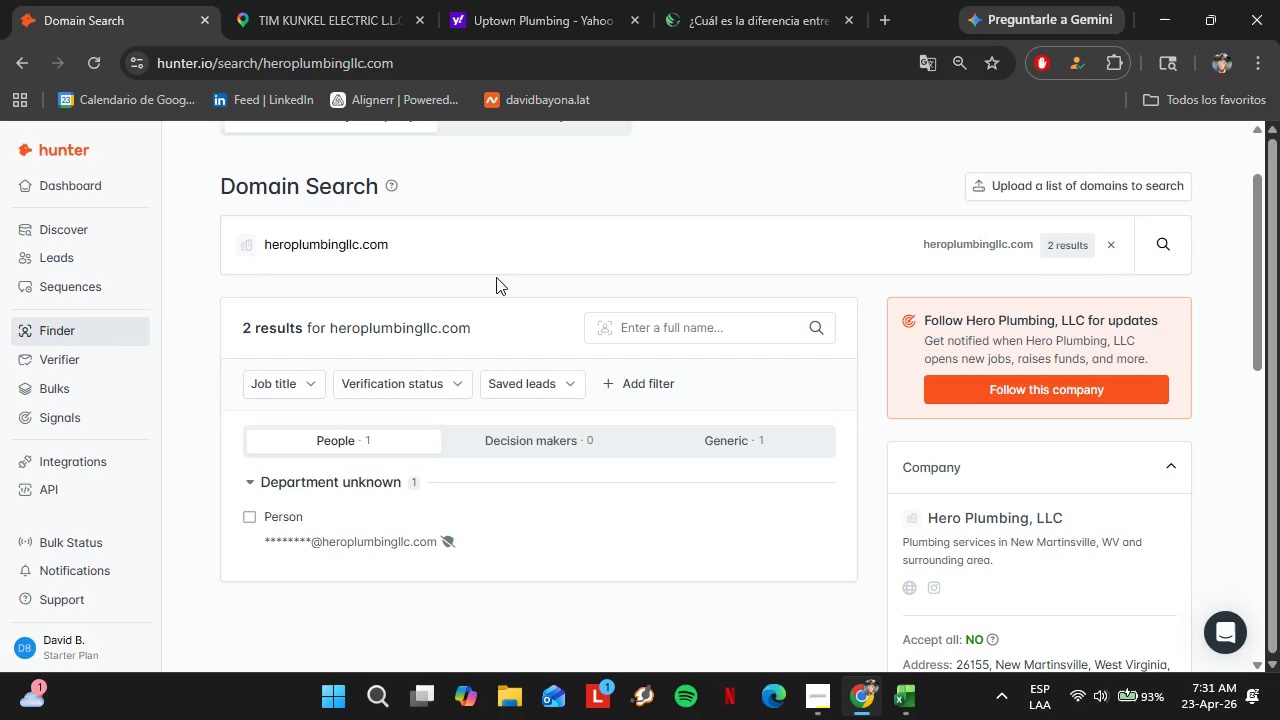 
left_click_drag(start_coordinate=[426, 247], to_coordinate=[185, 236])
 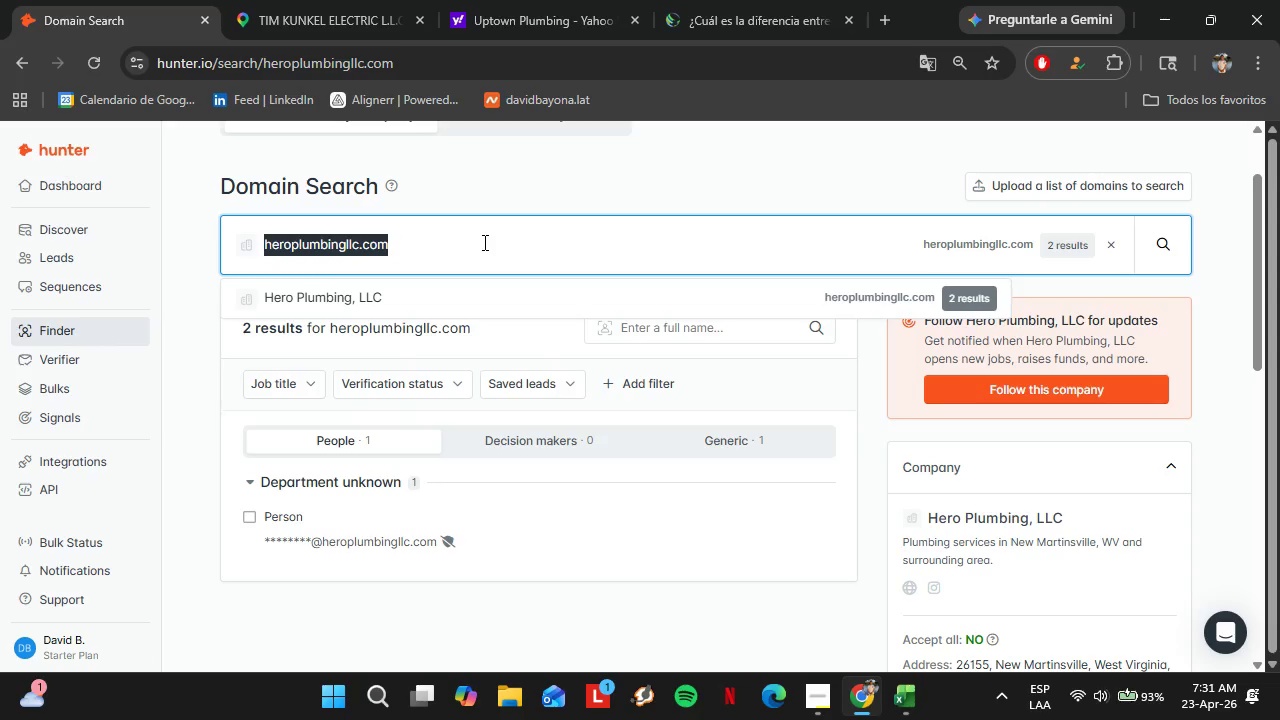 
key(Control+C)
 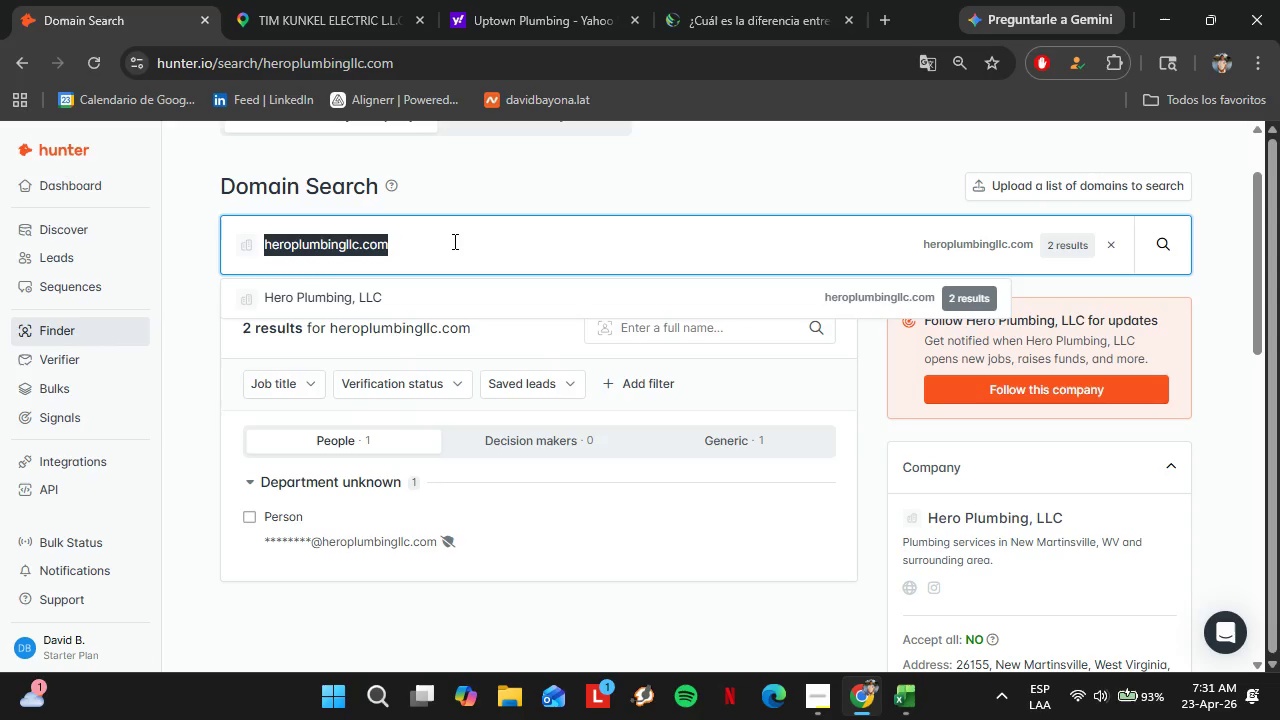 
wait(8.74)
 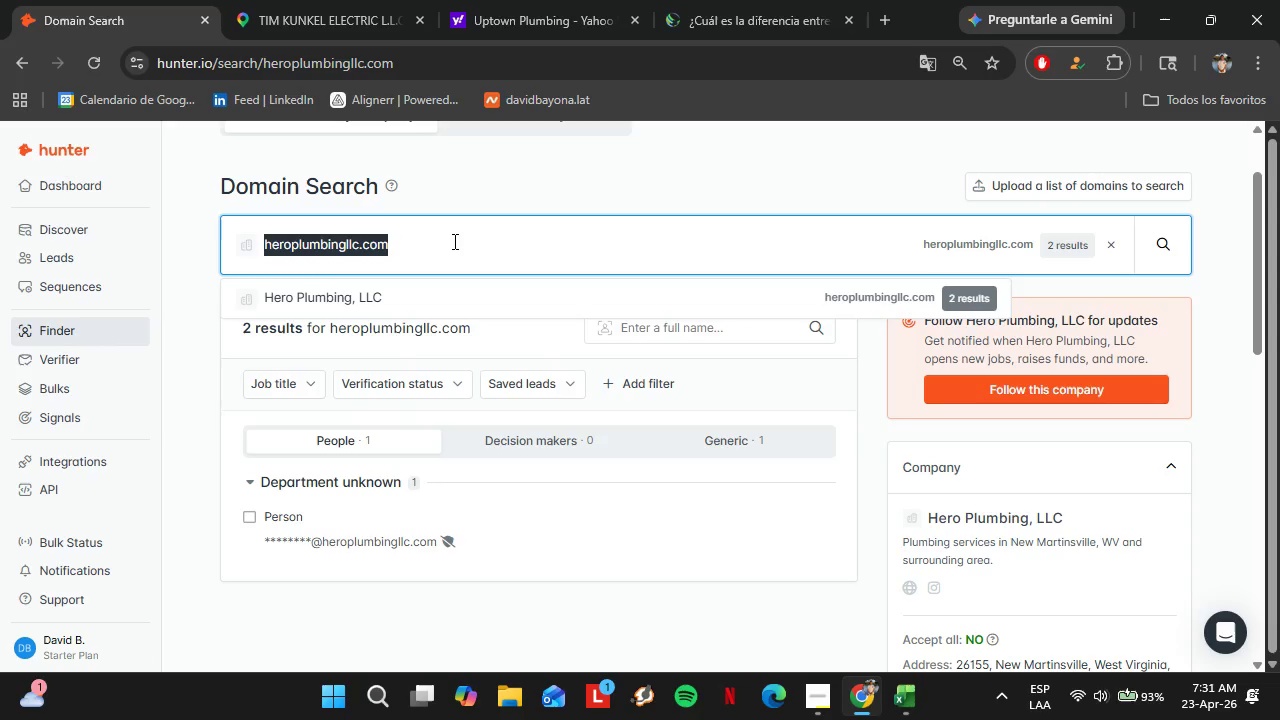 
double_click([525, 62])
 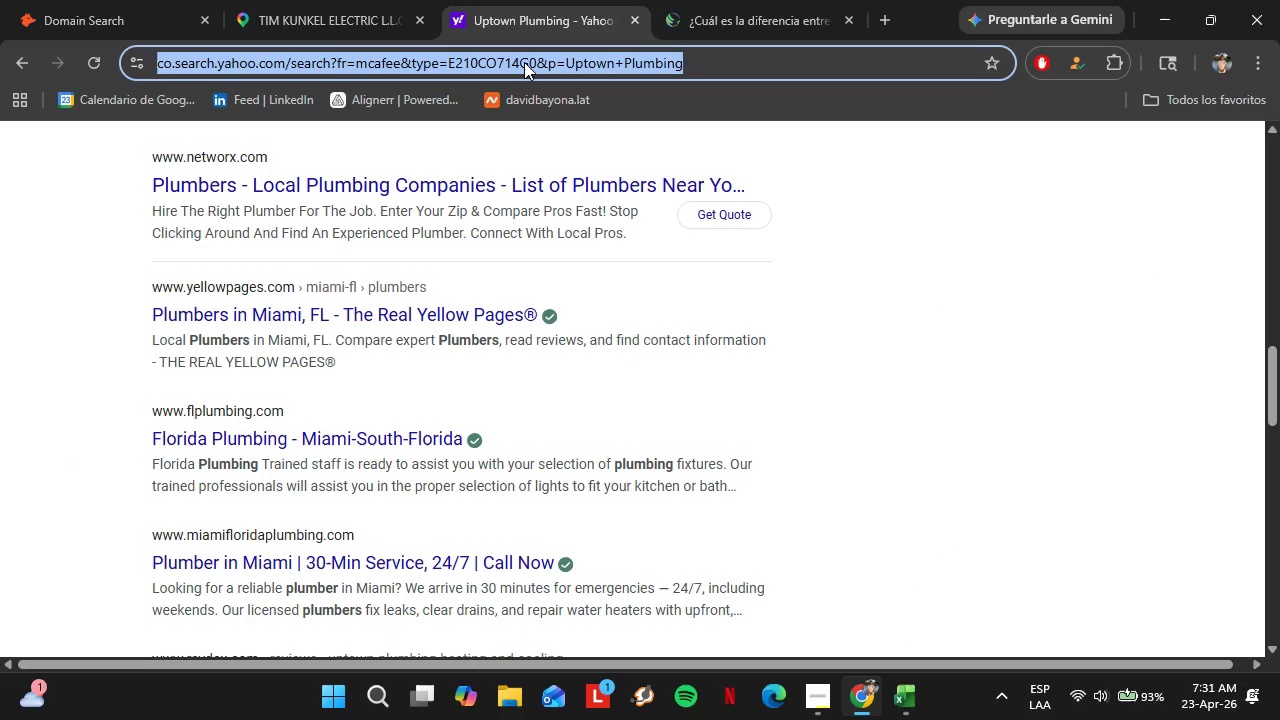 
key(Control+V)
 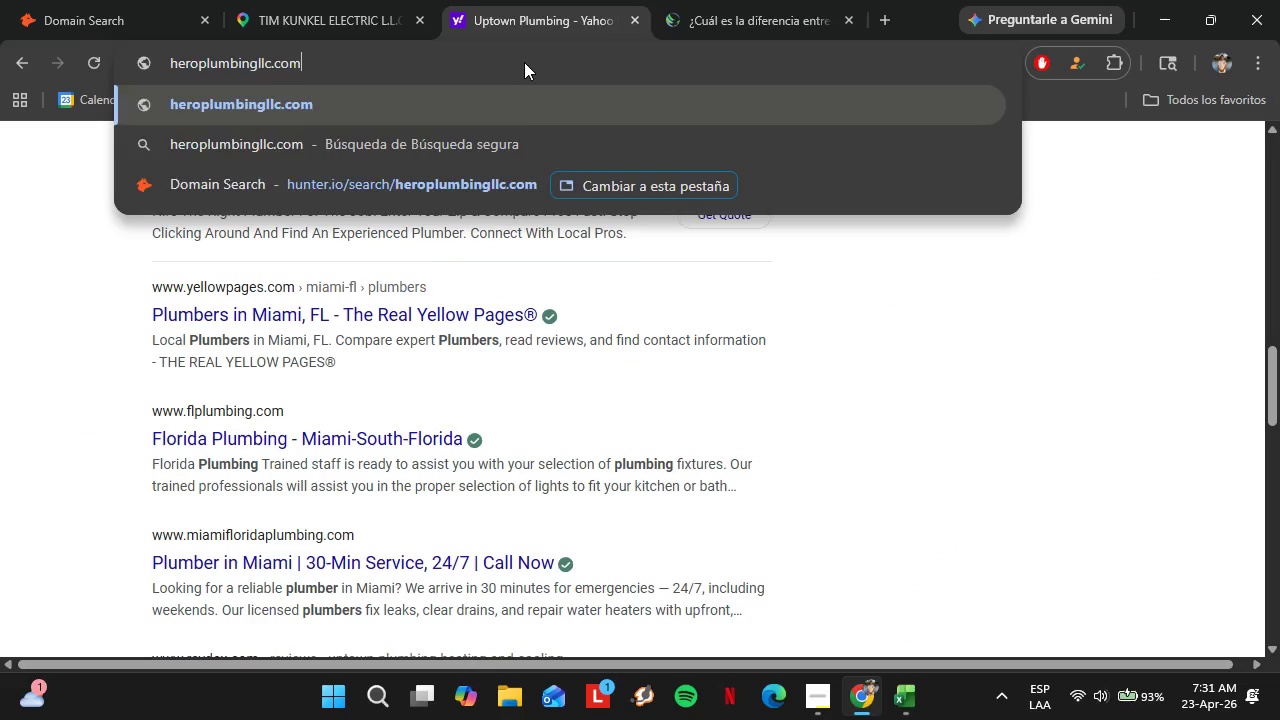 
key(Enter)
 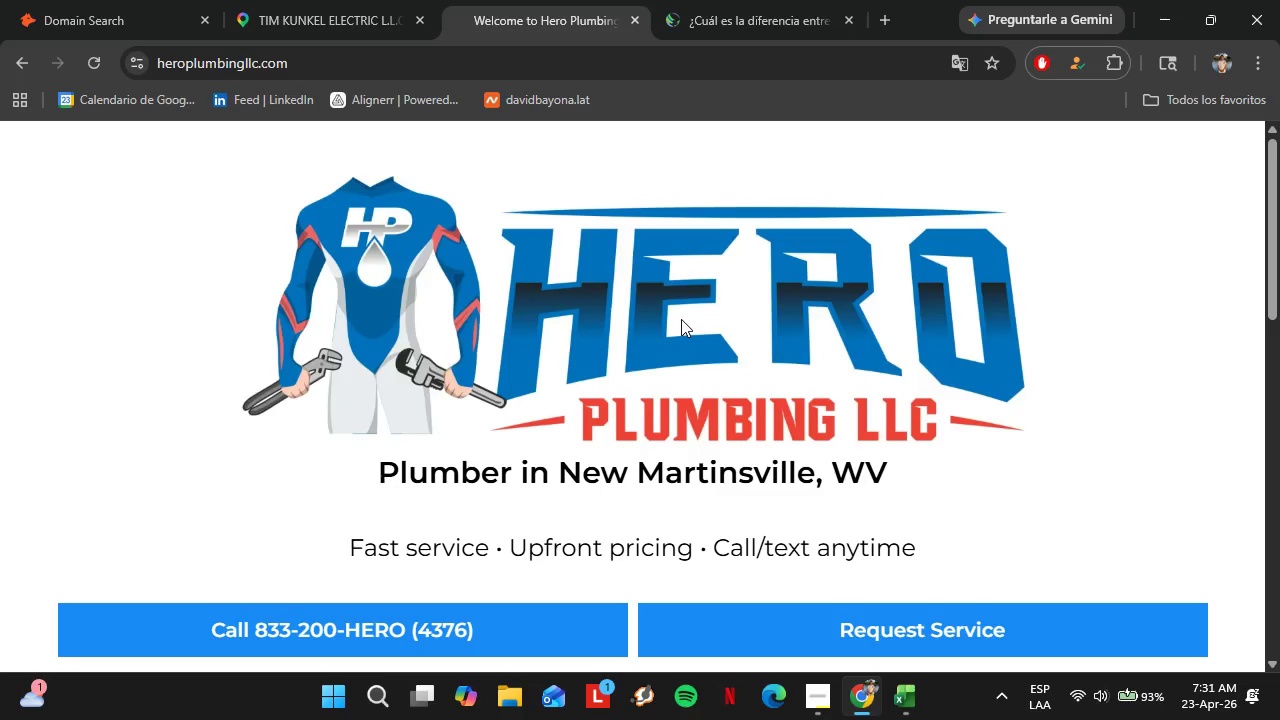 
wait(5.61)
 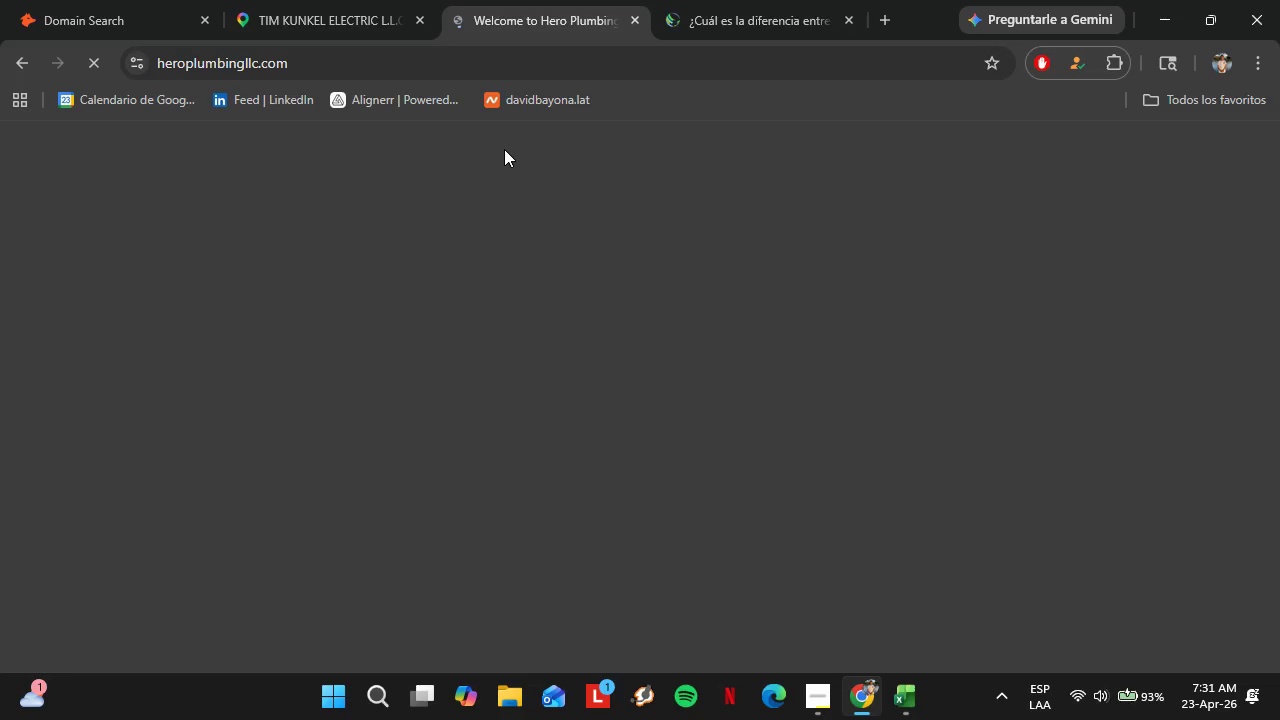 
left_click([107, 0])
 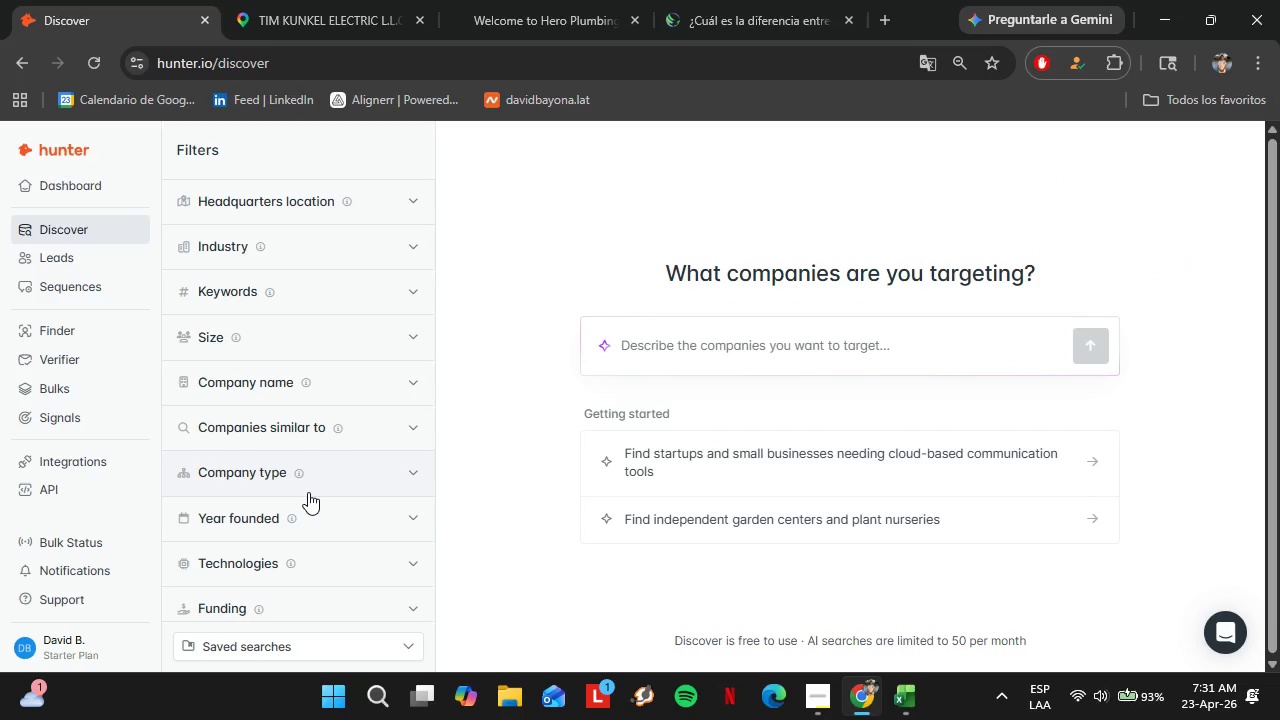 
wait(7.06)
 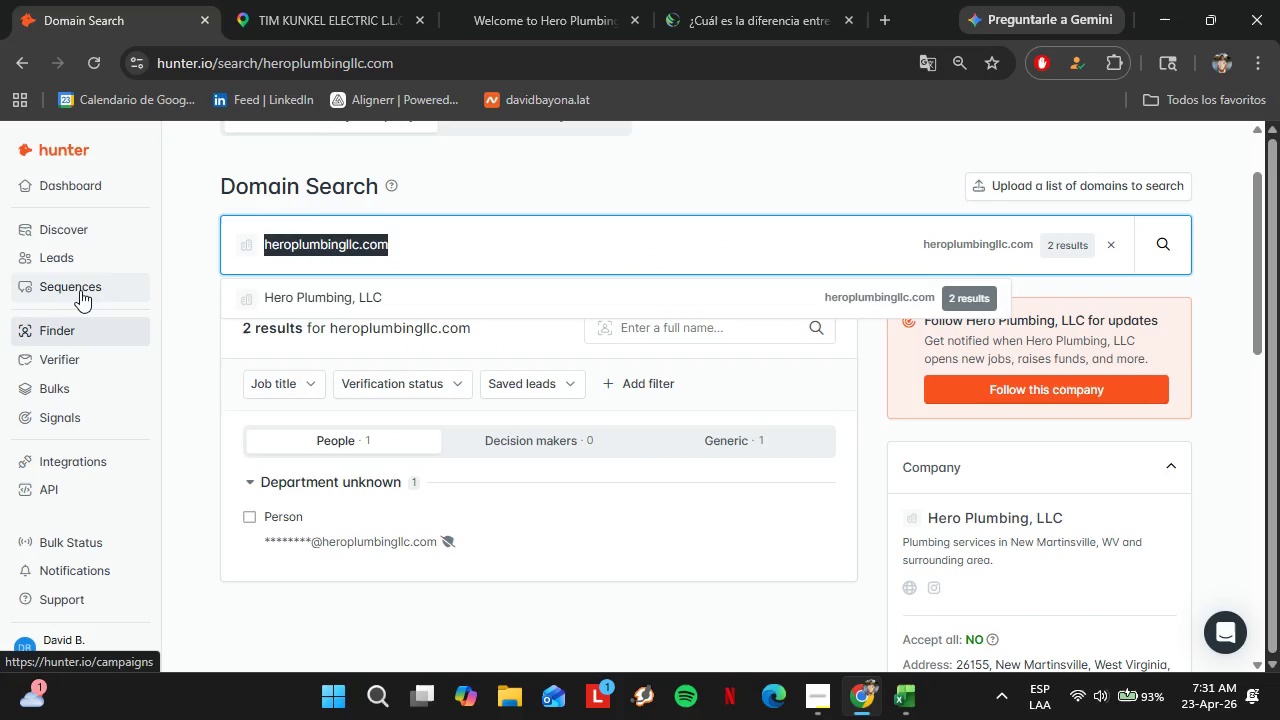 
left_click([365, 383])
 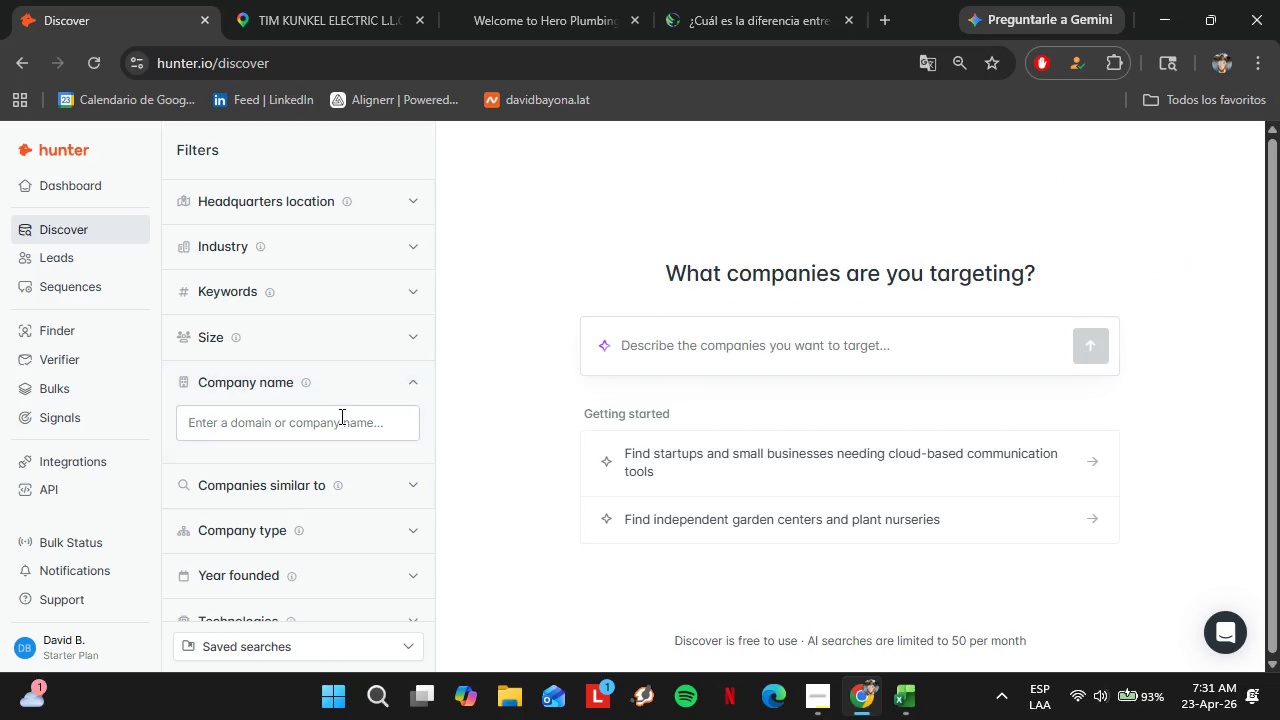 
left_click([340, 416])
 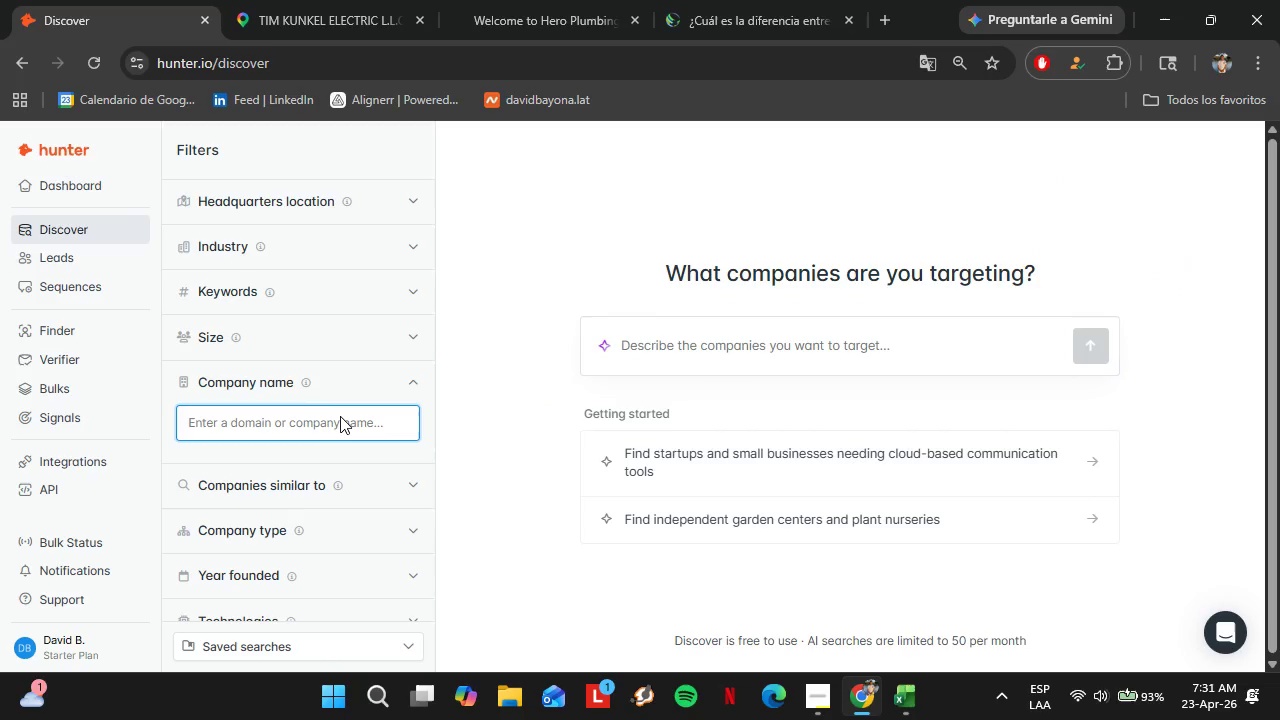 
type(Hero Plumbing Heating Cooling)
 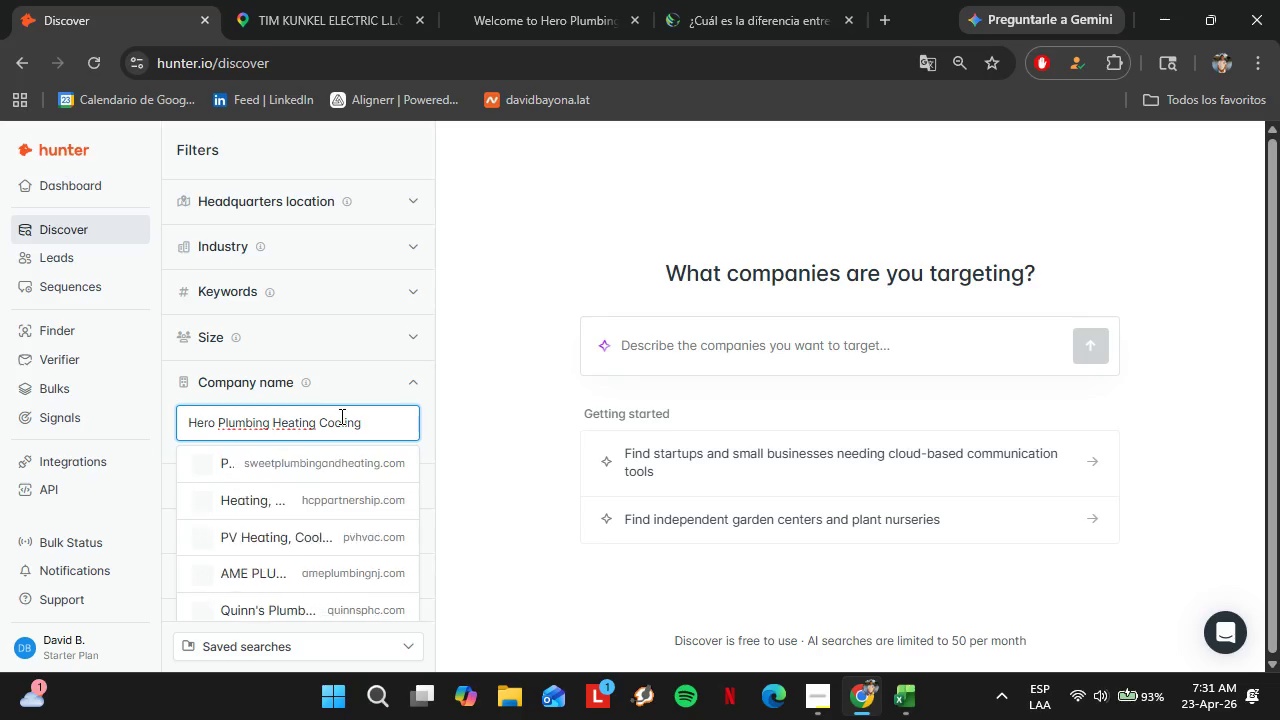 
wait(8.52)
 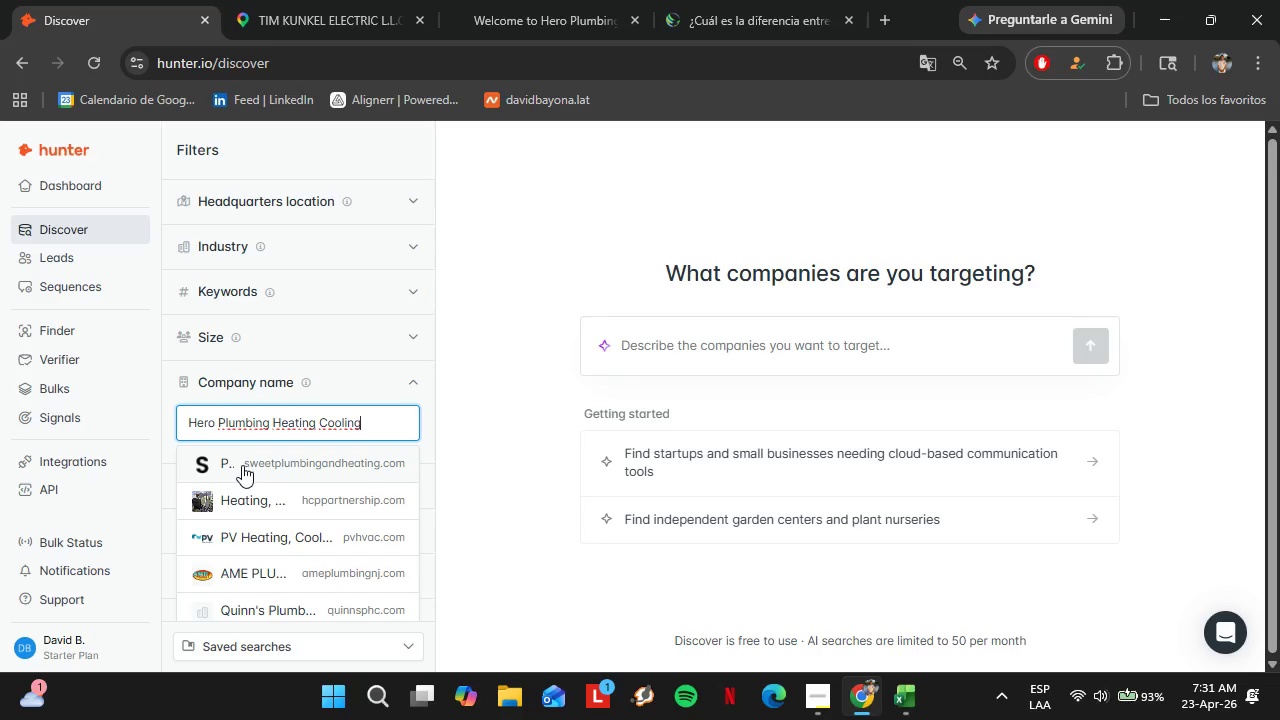 
left_click([421, 199])
 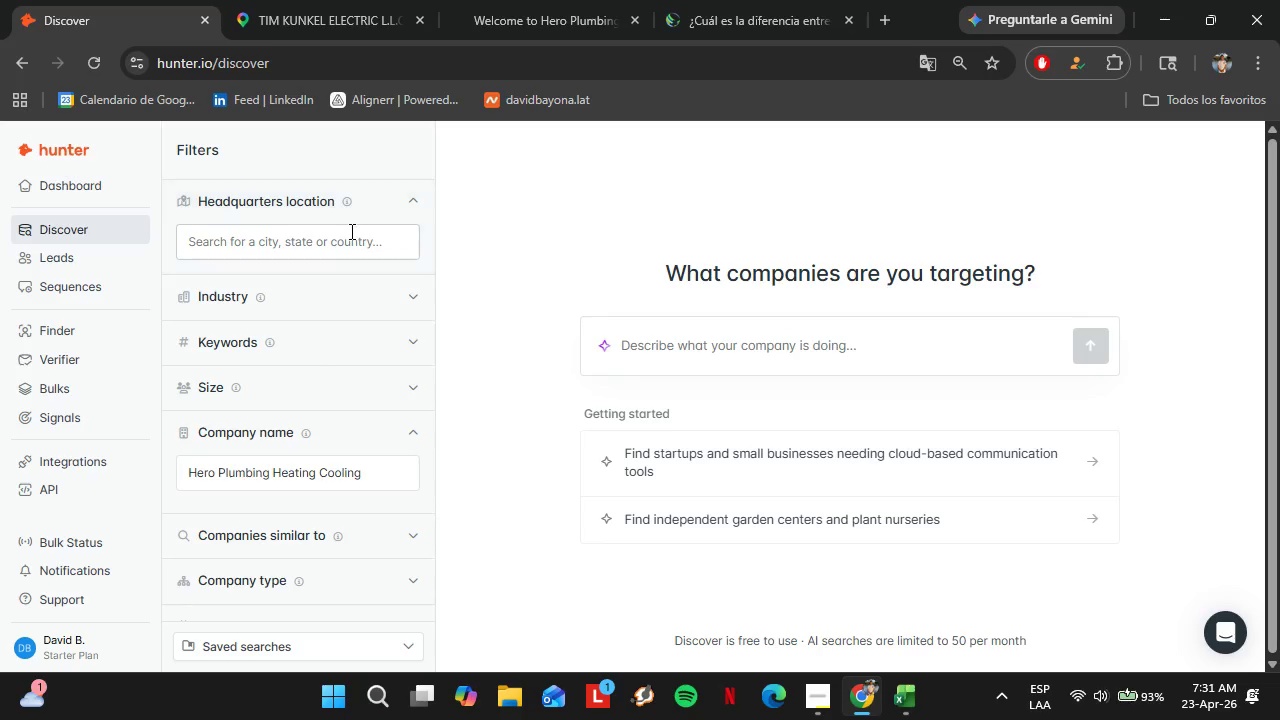 
left_click([350, 231])
 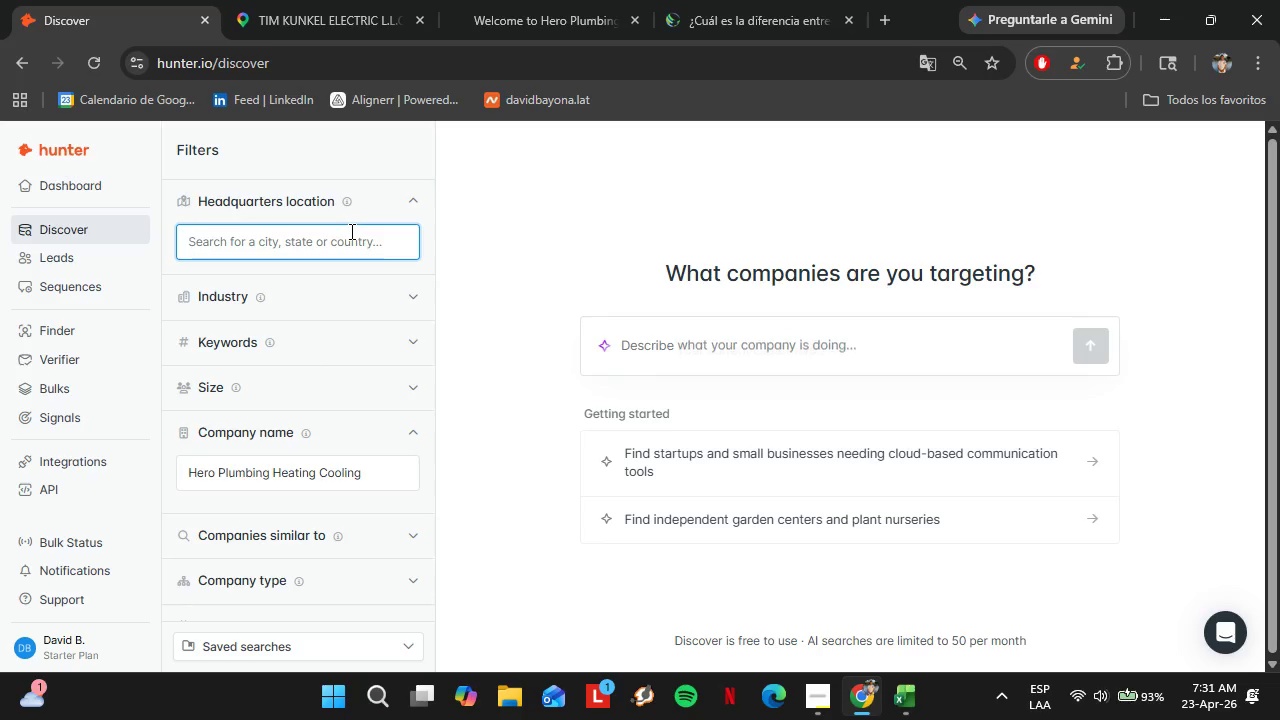 
type(Minneapoli)
 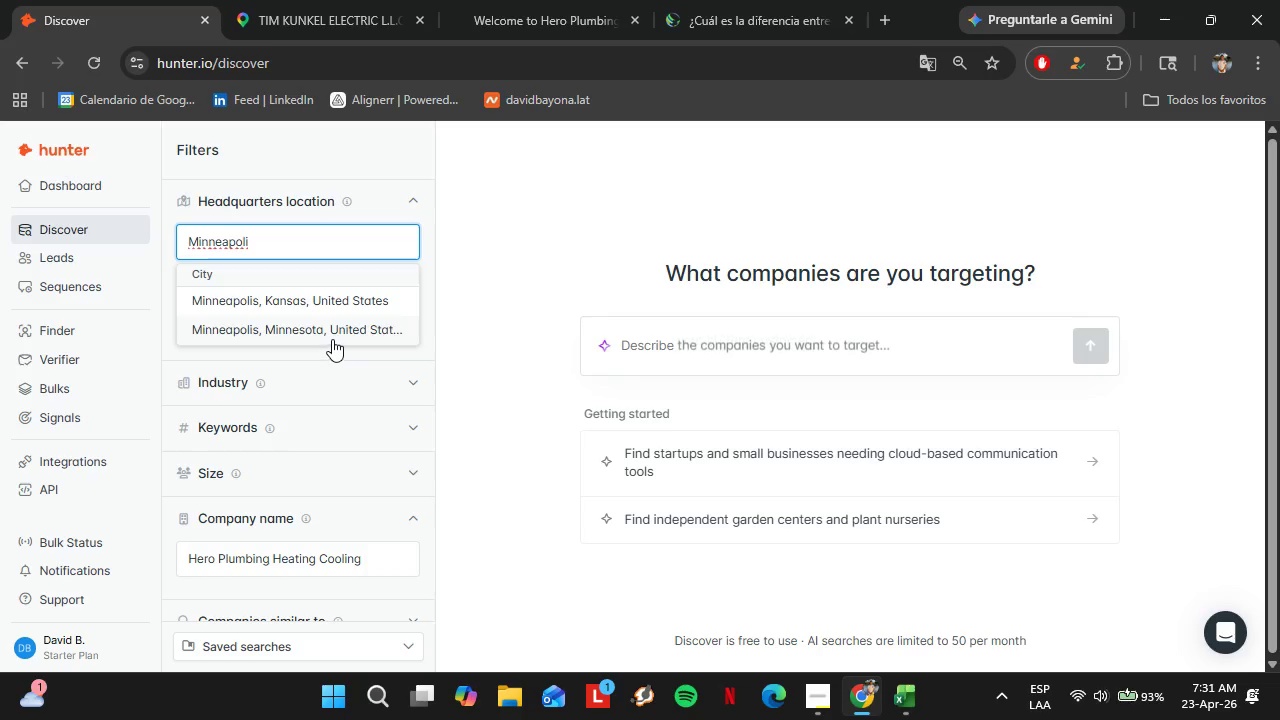 
left_click([315, 333])
 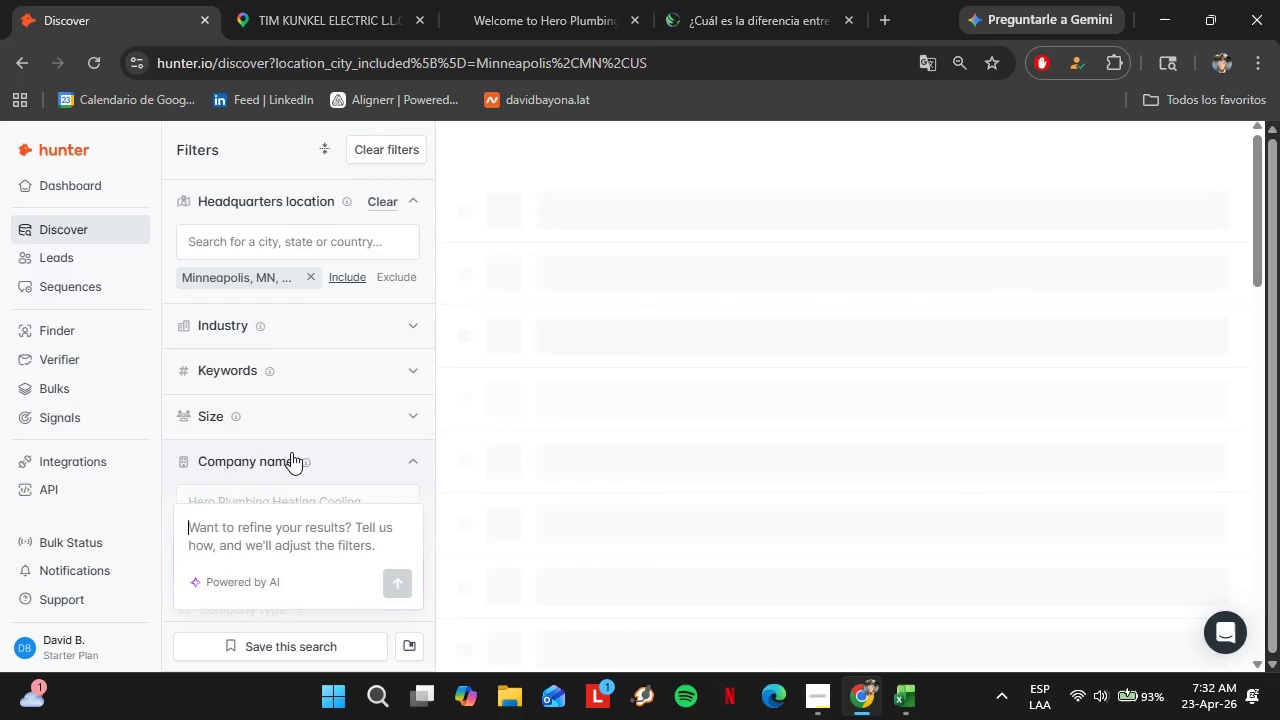 
scroll: coordinate [321, 460], scroll_direction: down, amount: 1.0
 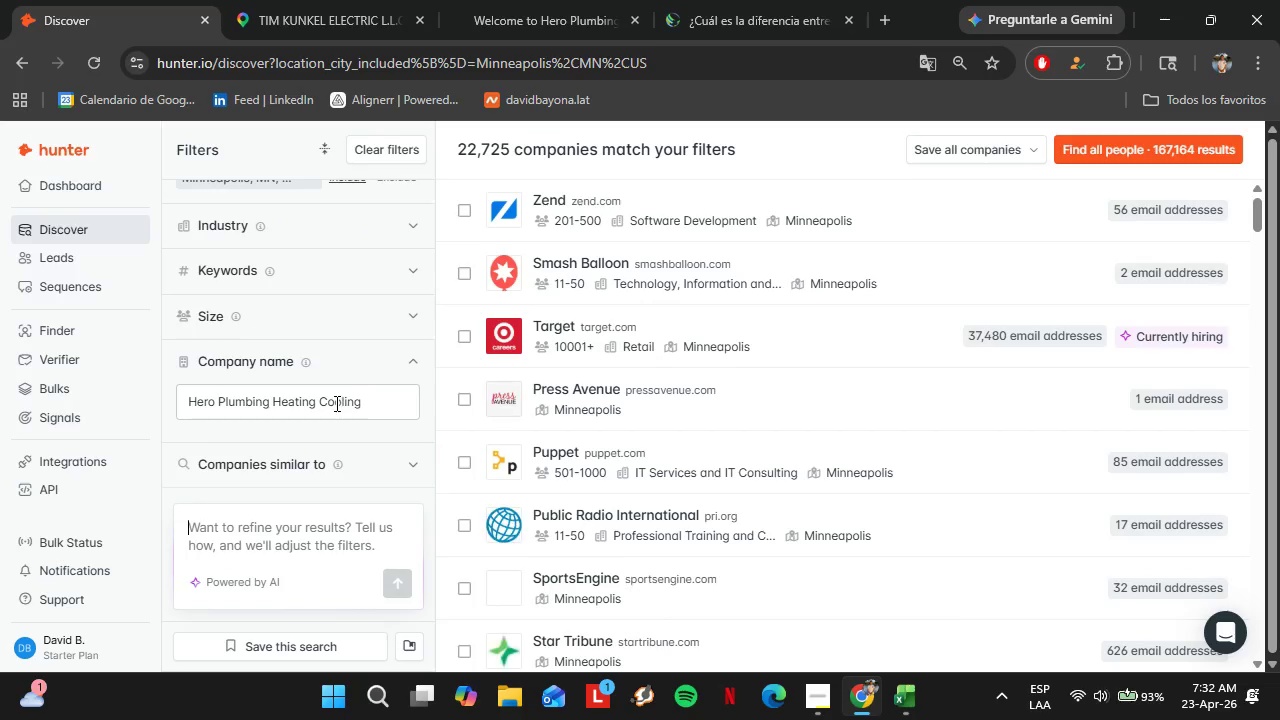 
left_click([335, 402])
 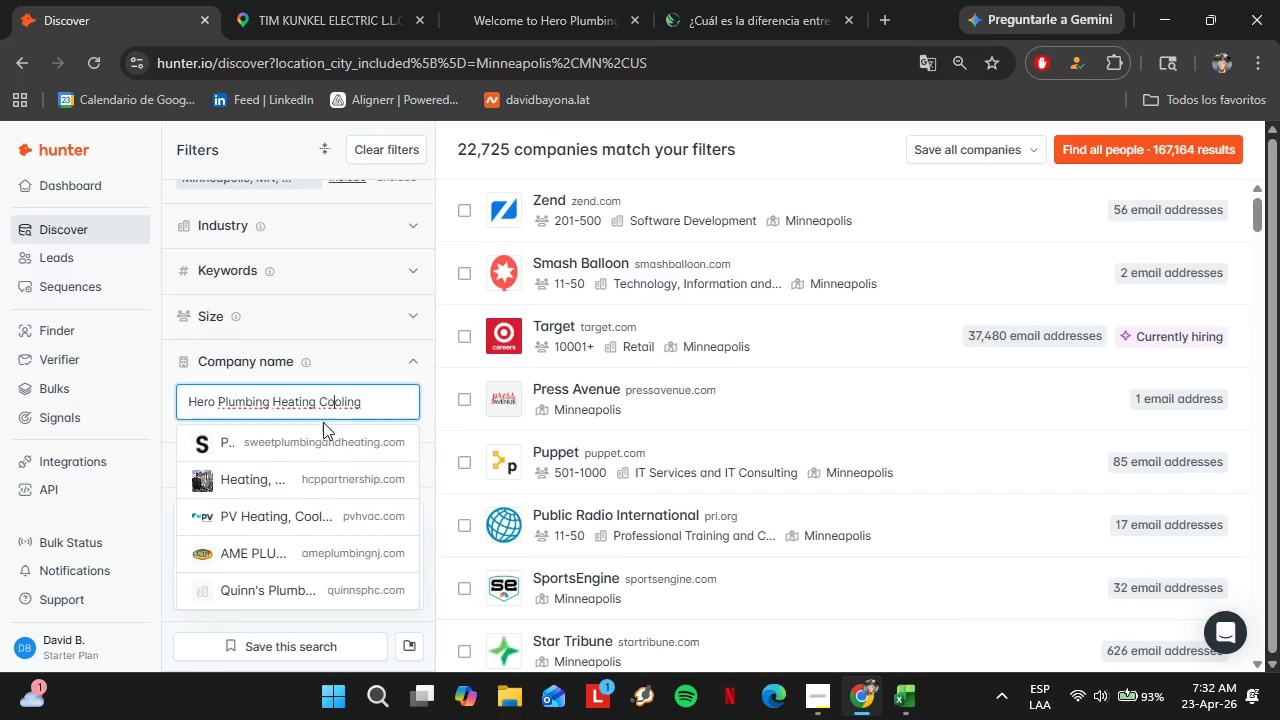 
left_click([325, 455])
 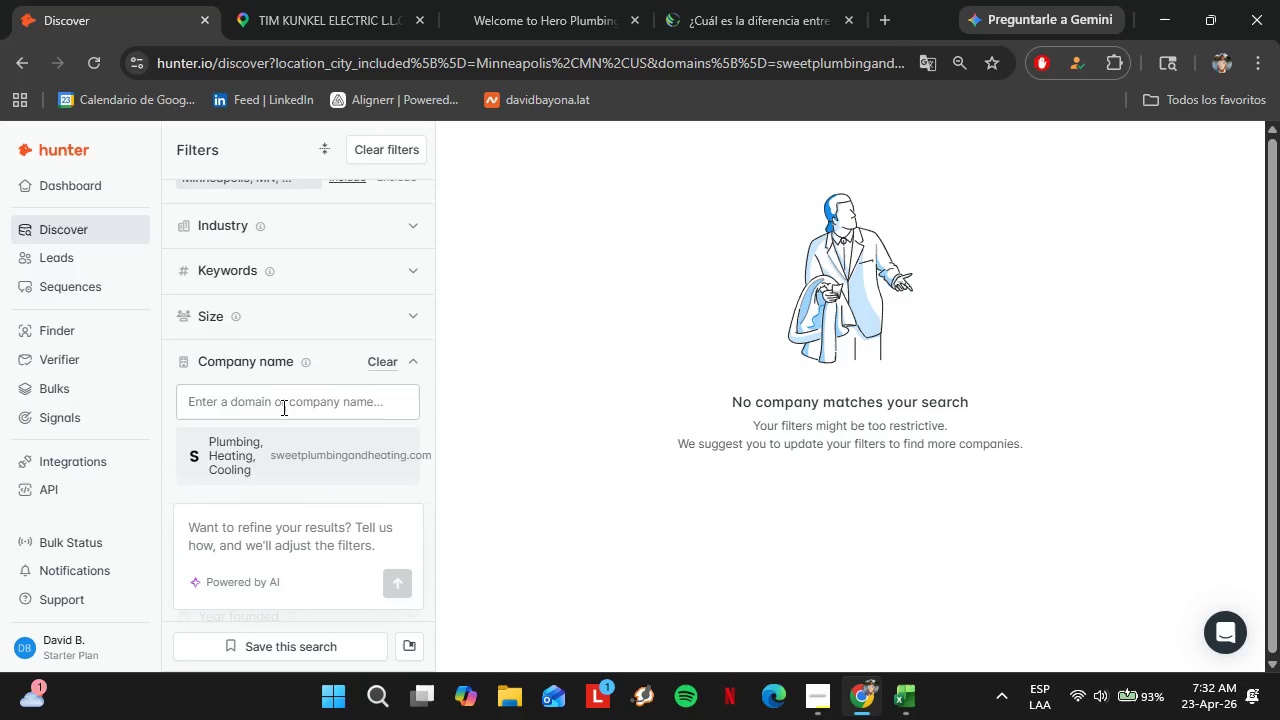 
left_click([282, 407])
 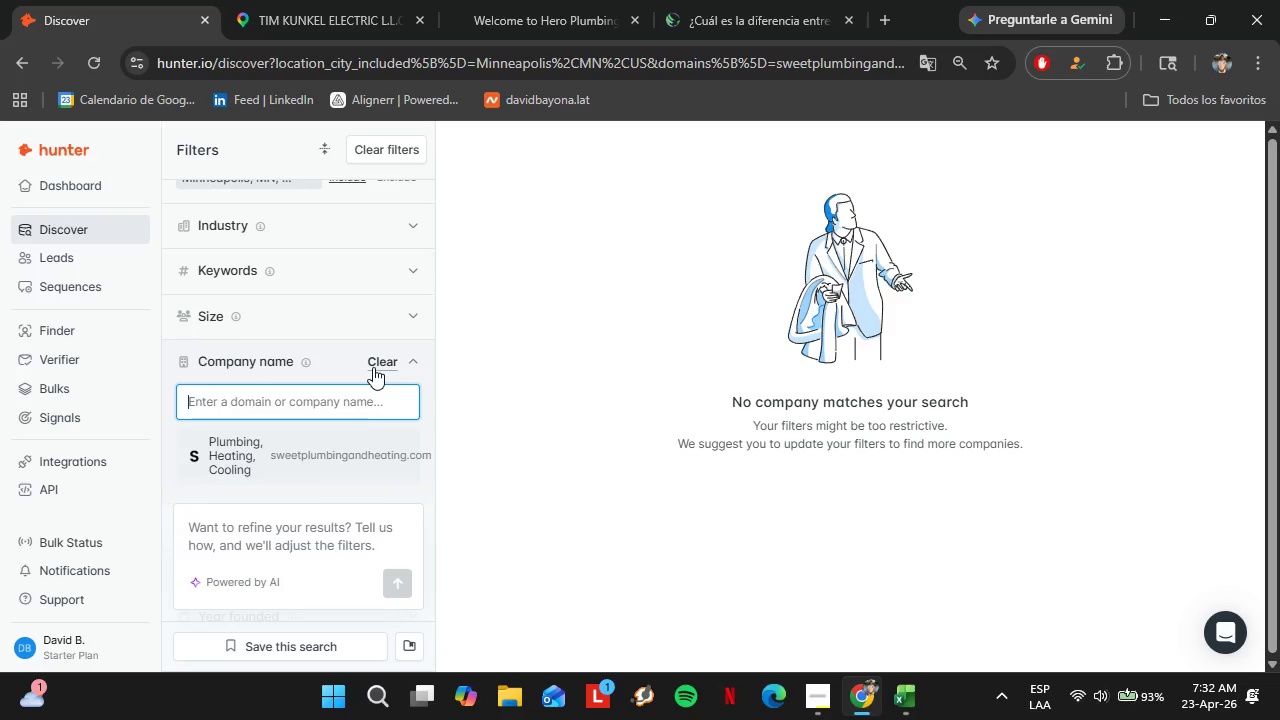 
wait(9.47)
 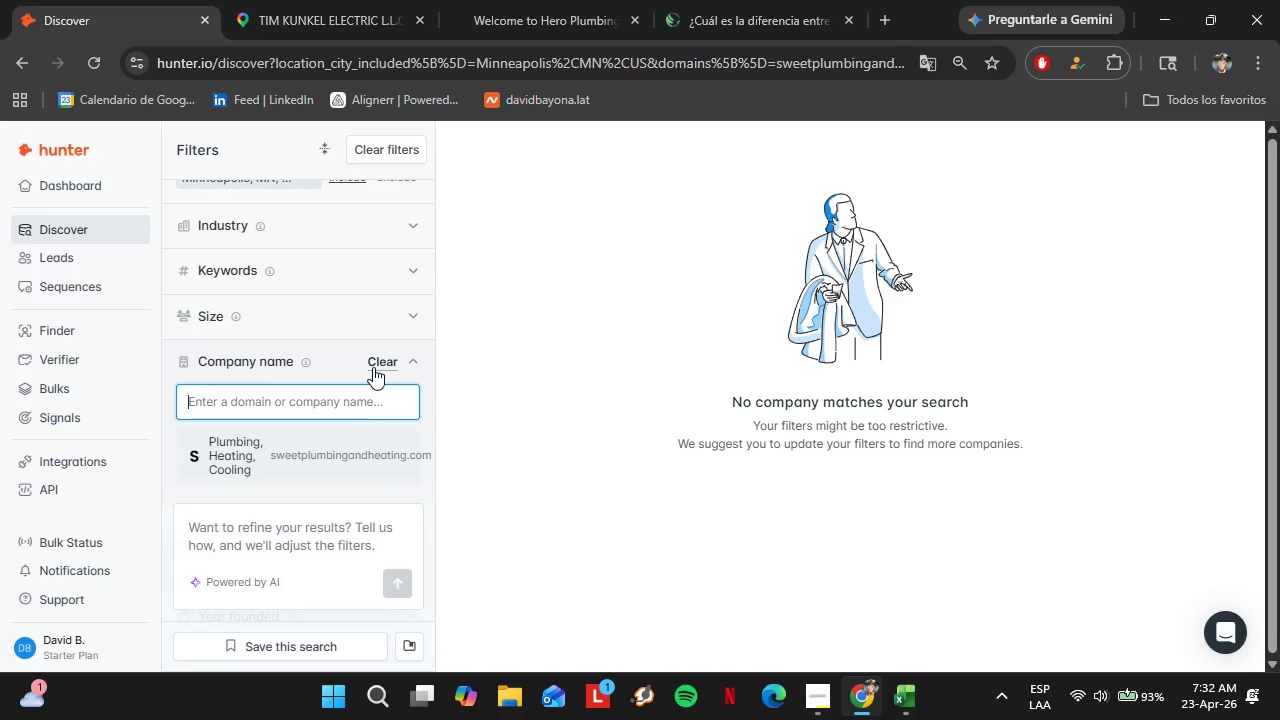 
left_click([278, 0])
 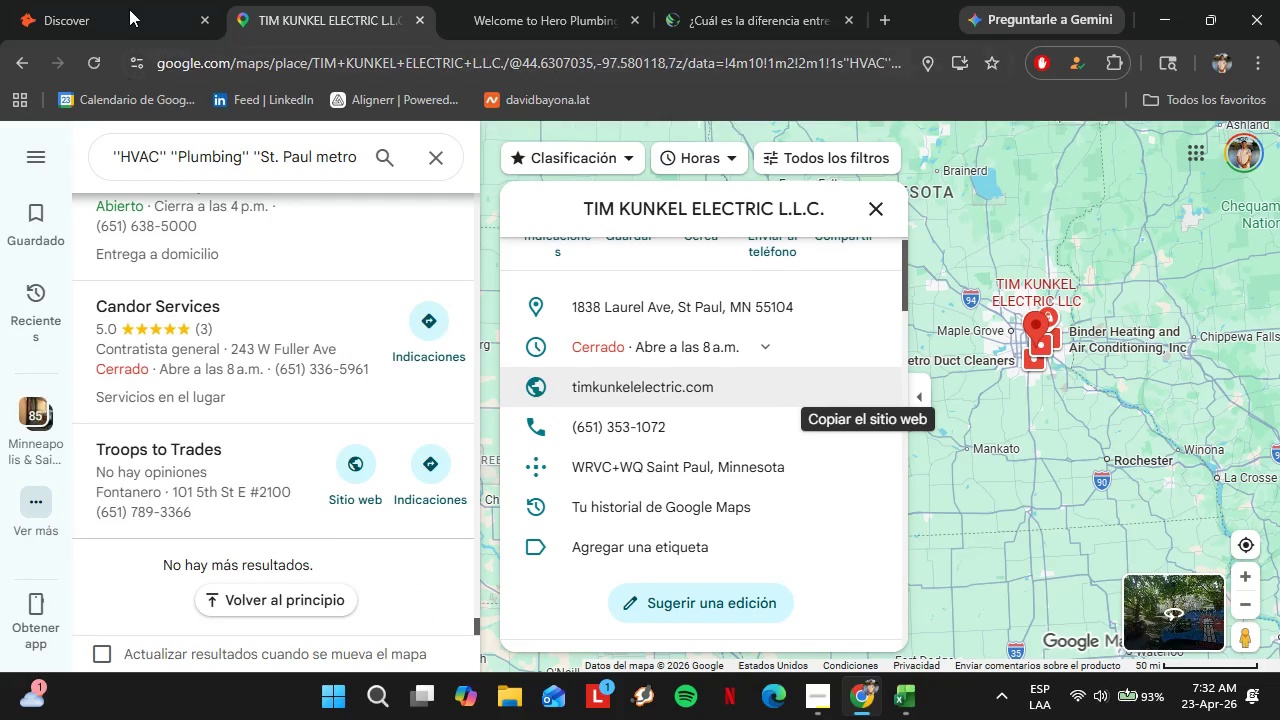 
left_click([112, 0])
 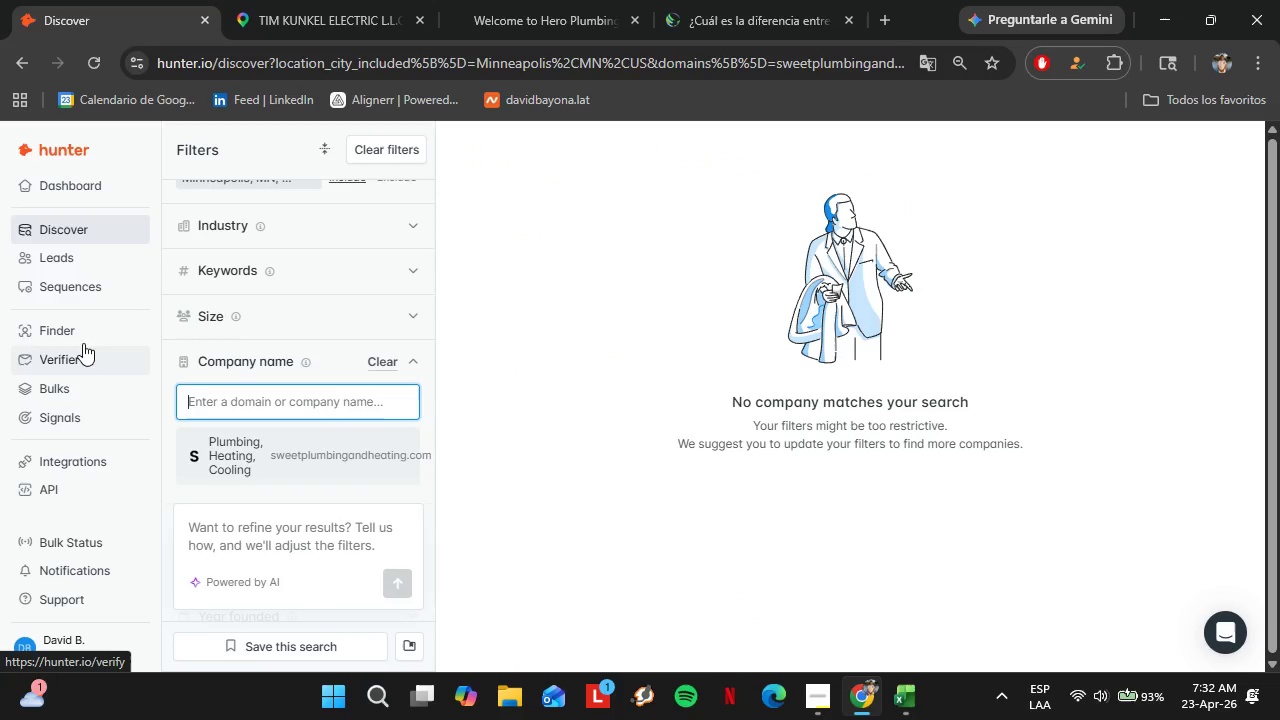 
left_click([73, 328])
 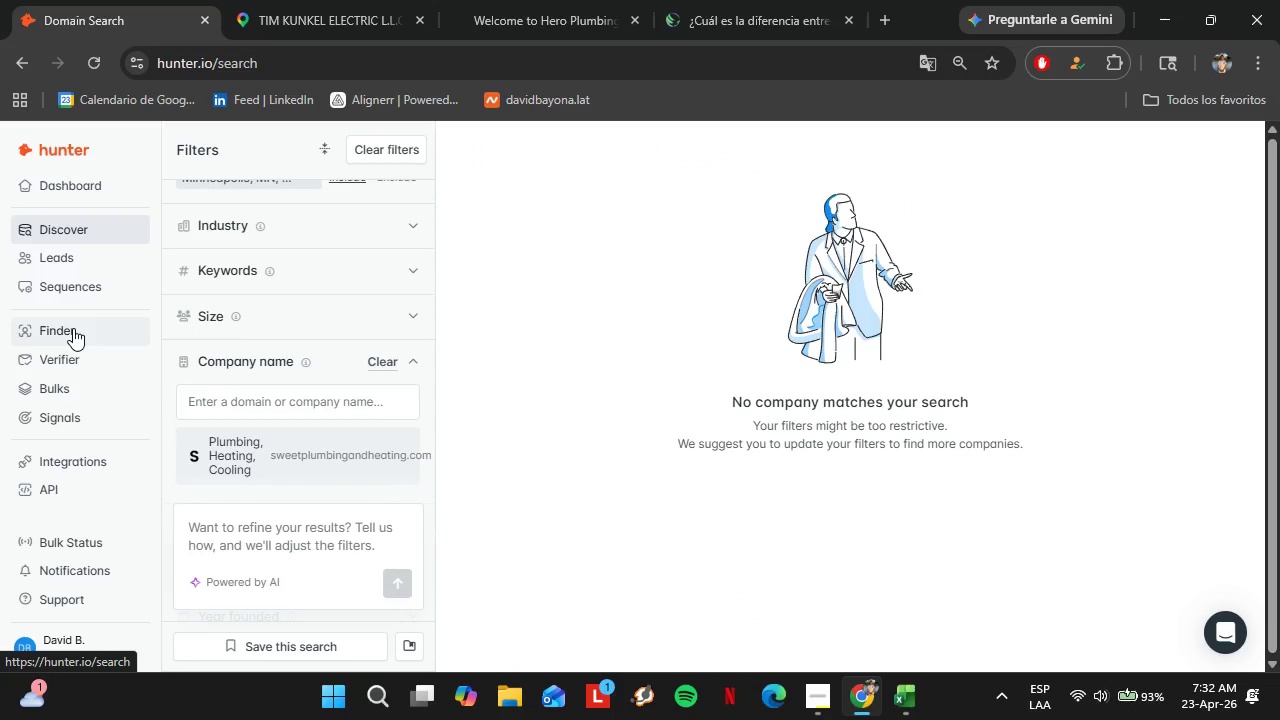 
left_click([529, 0])
 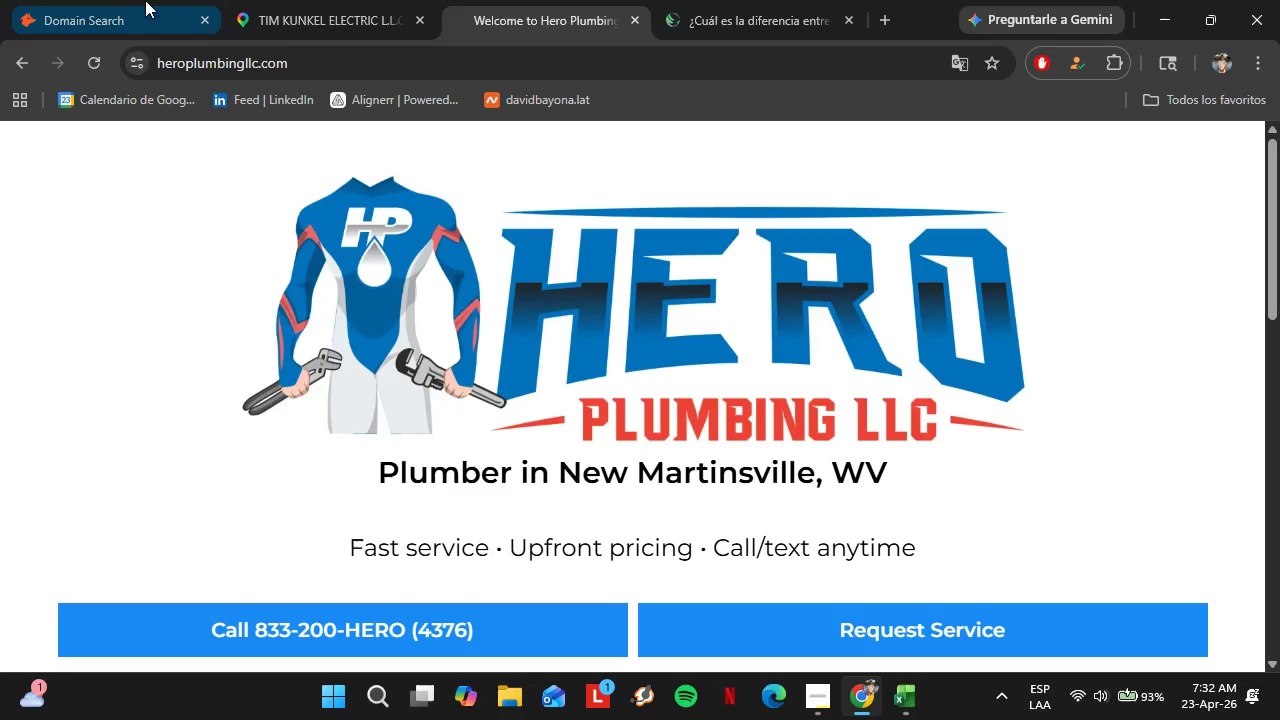 
left_click([99, 0])
 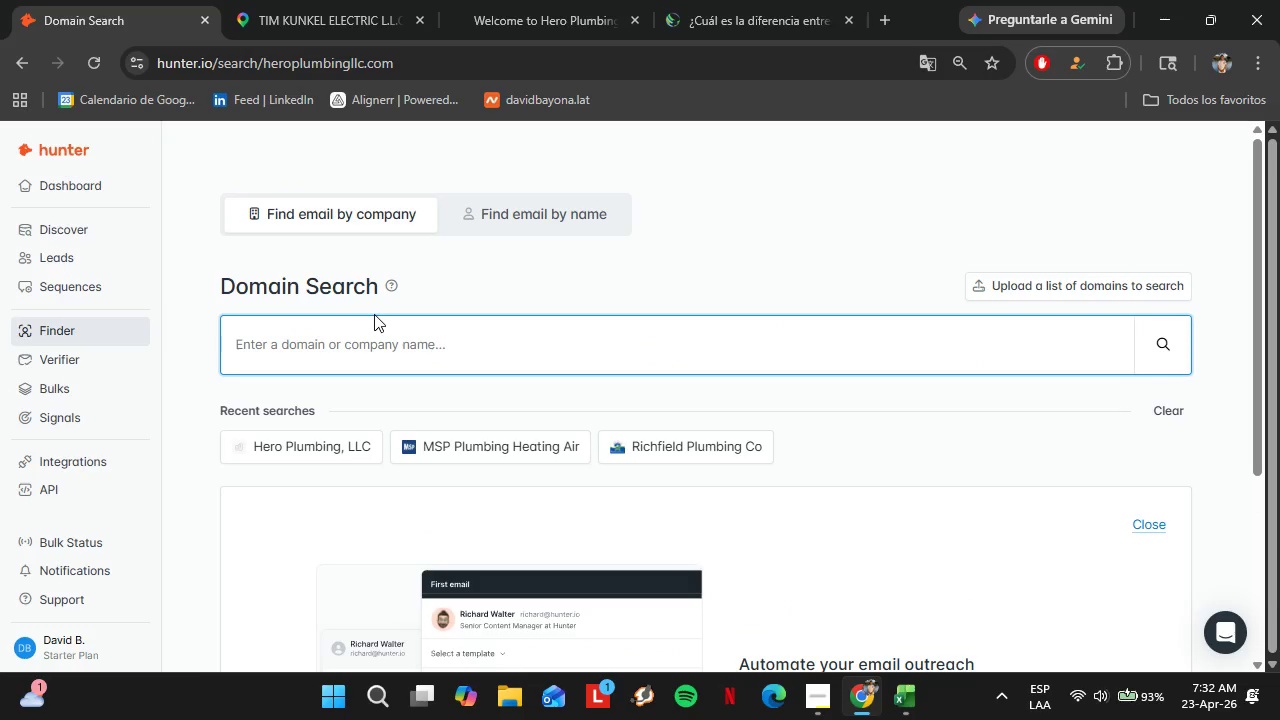 
type(deanshomeservices.com)
 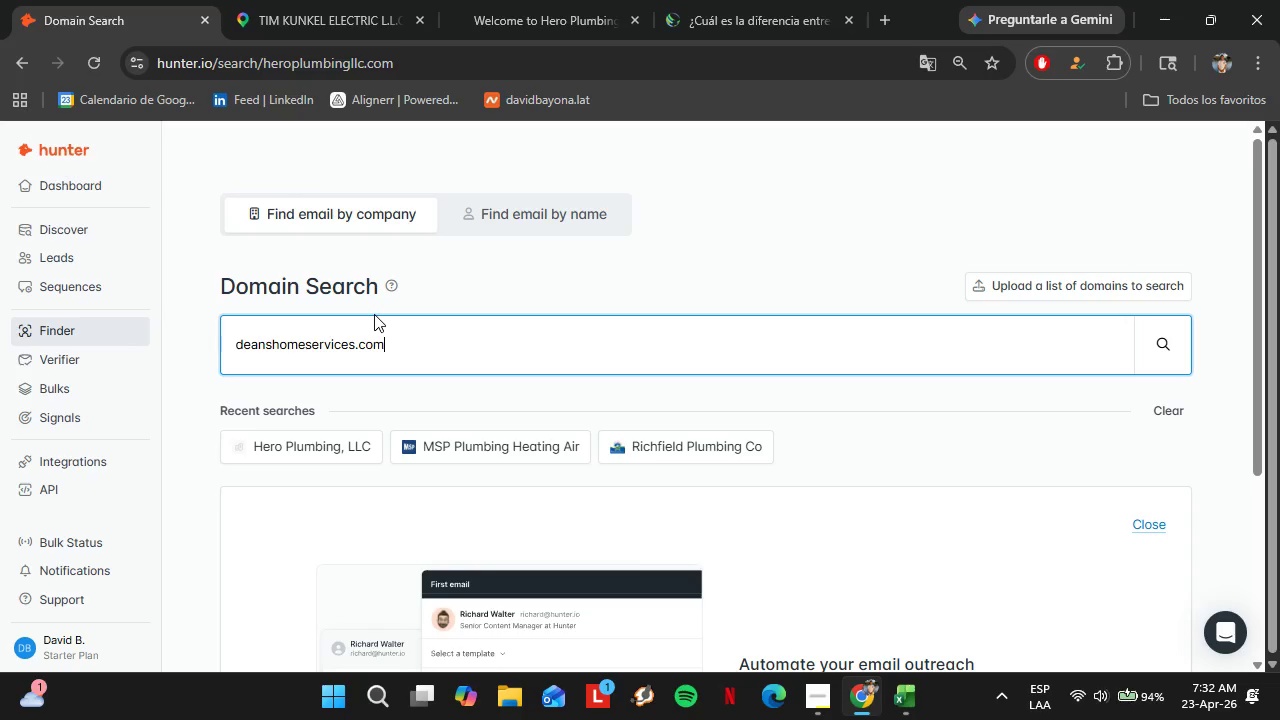 
key(Enter)
 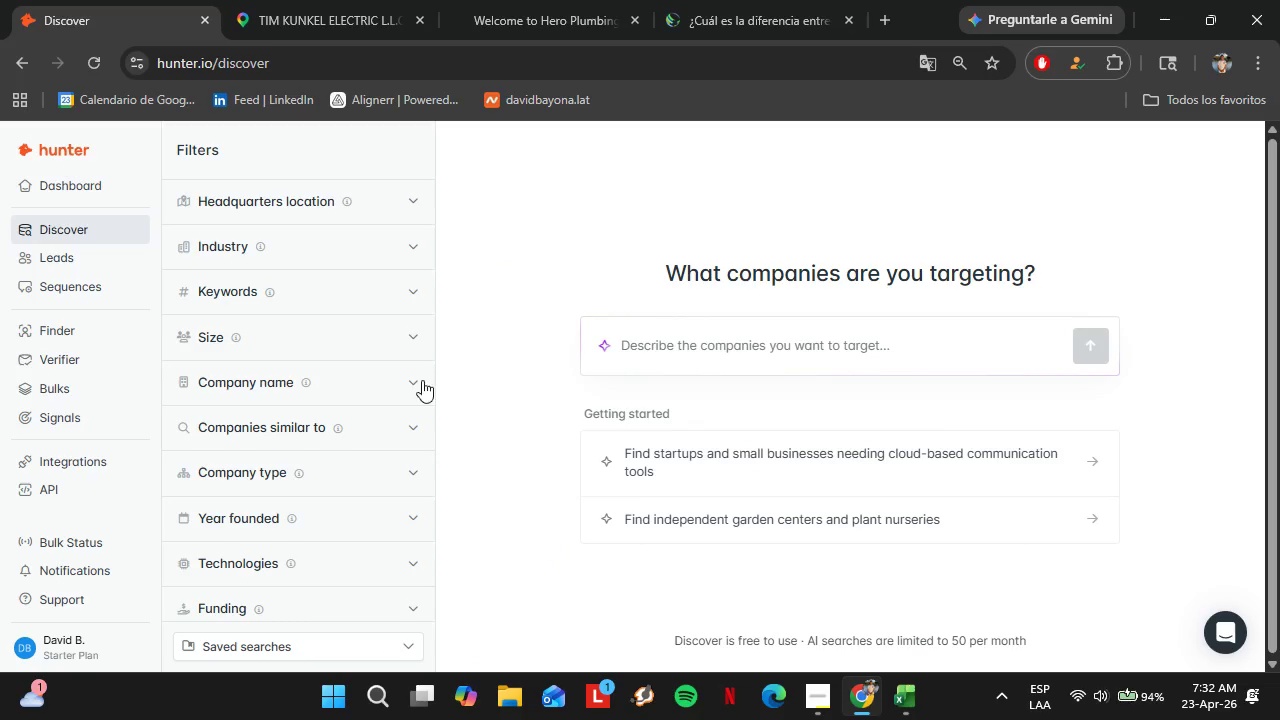 
wait(5.47)
 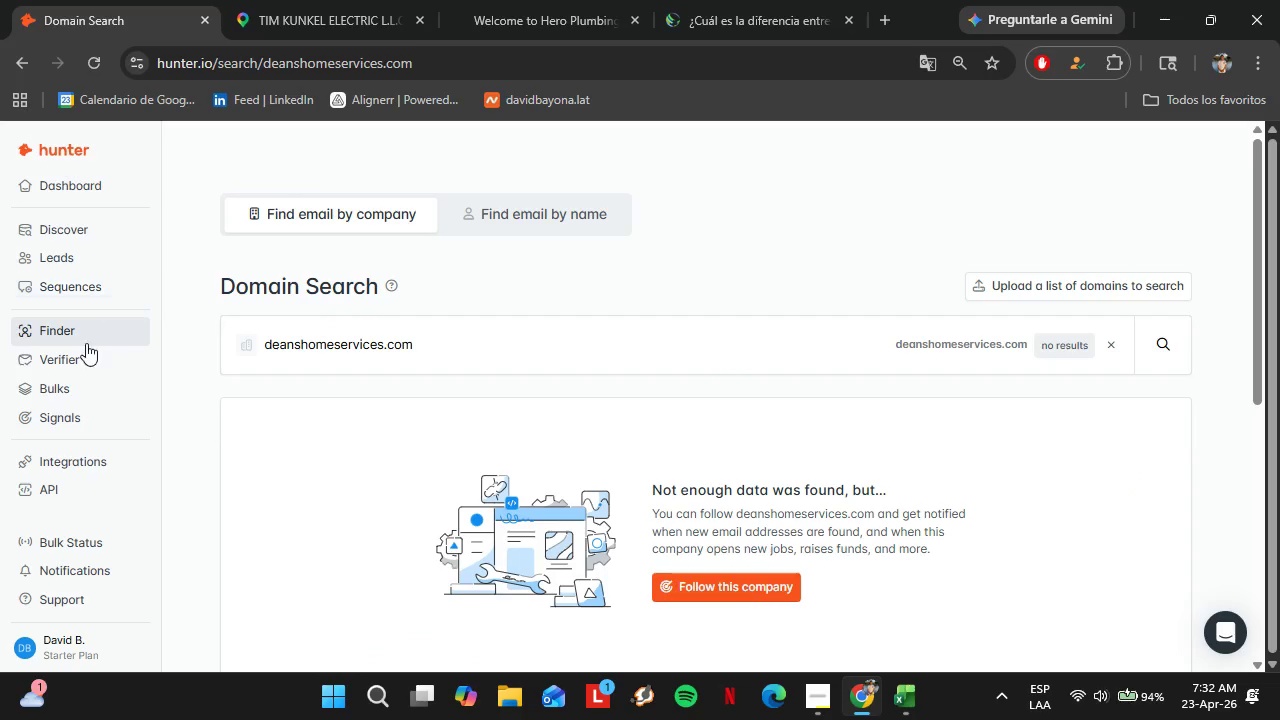 
left_click([406, 393])
 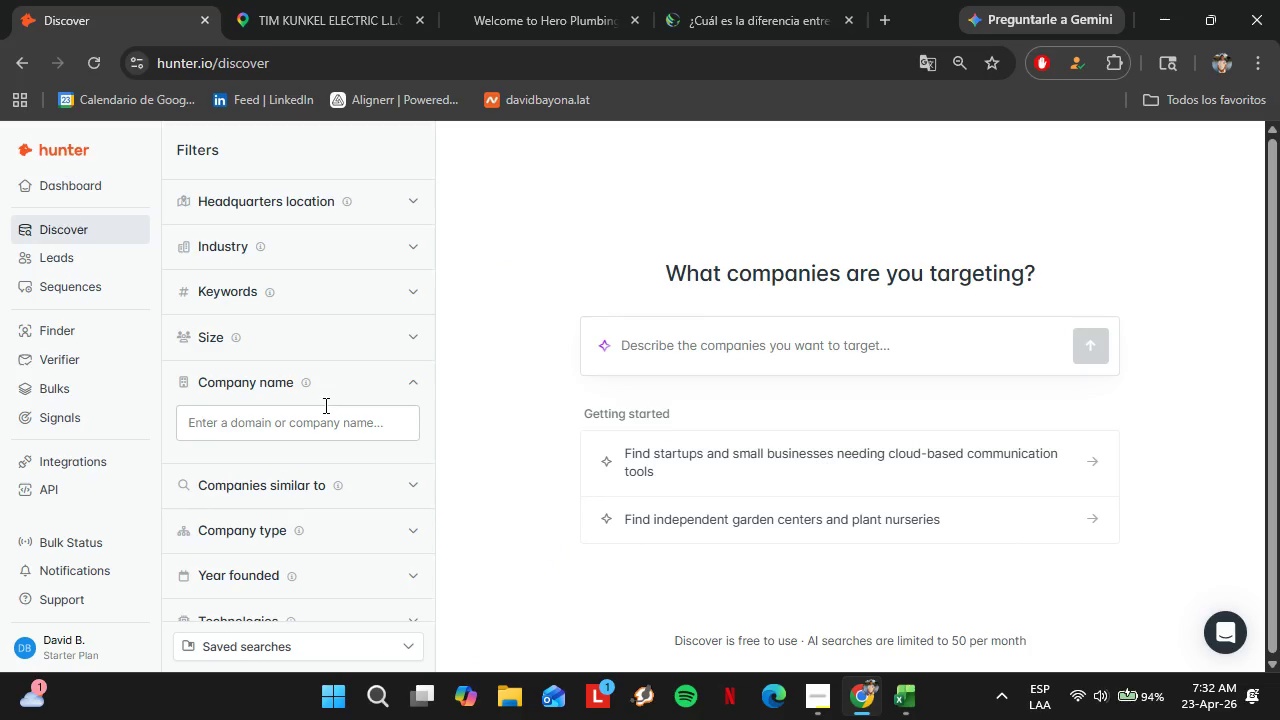 
left_click([324, 405])
 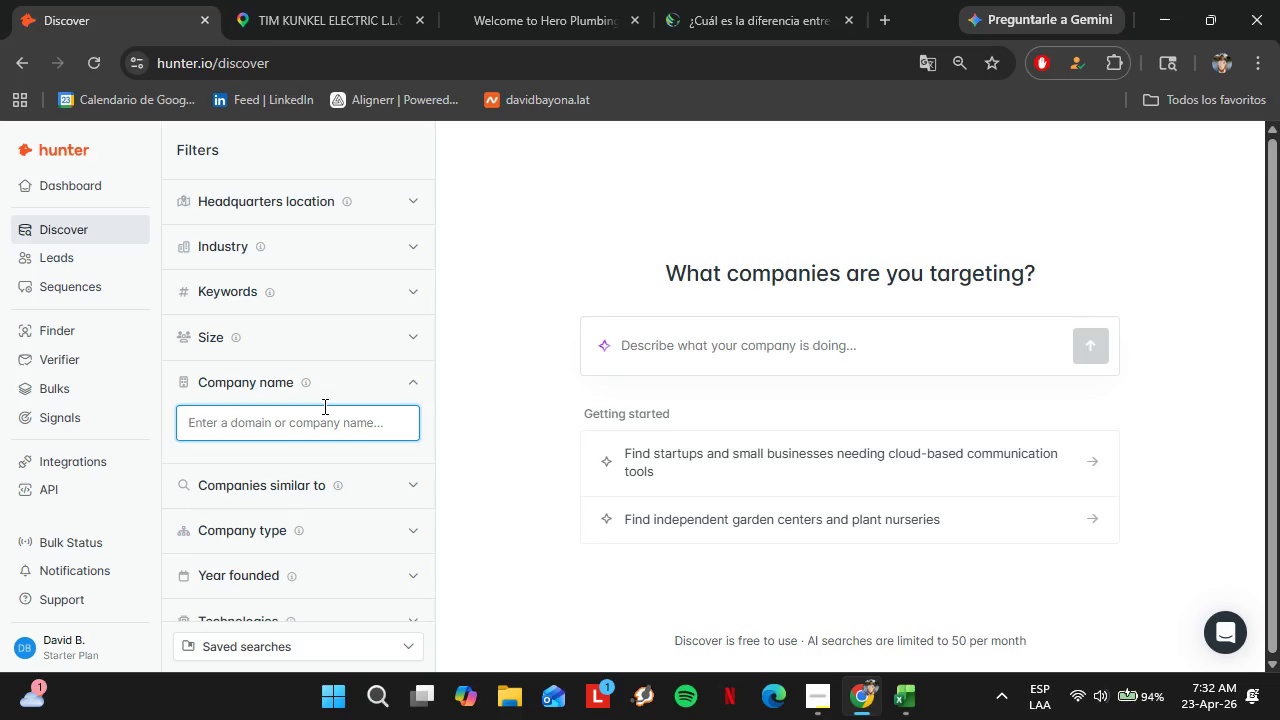 
type(Dean[s Home )
 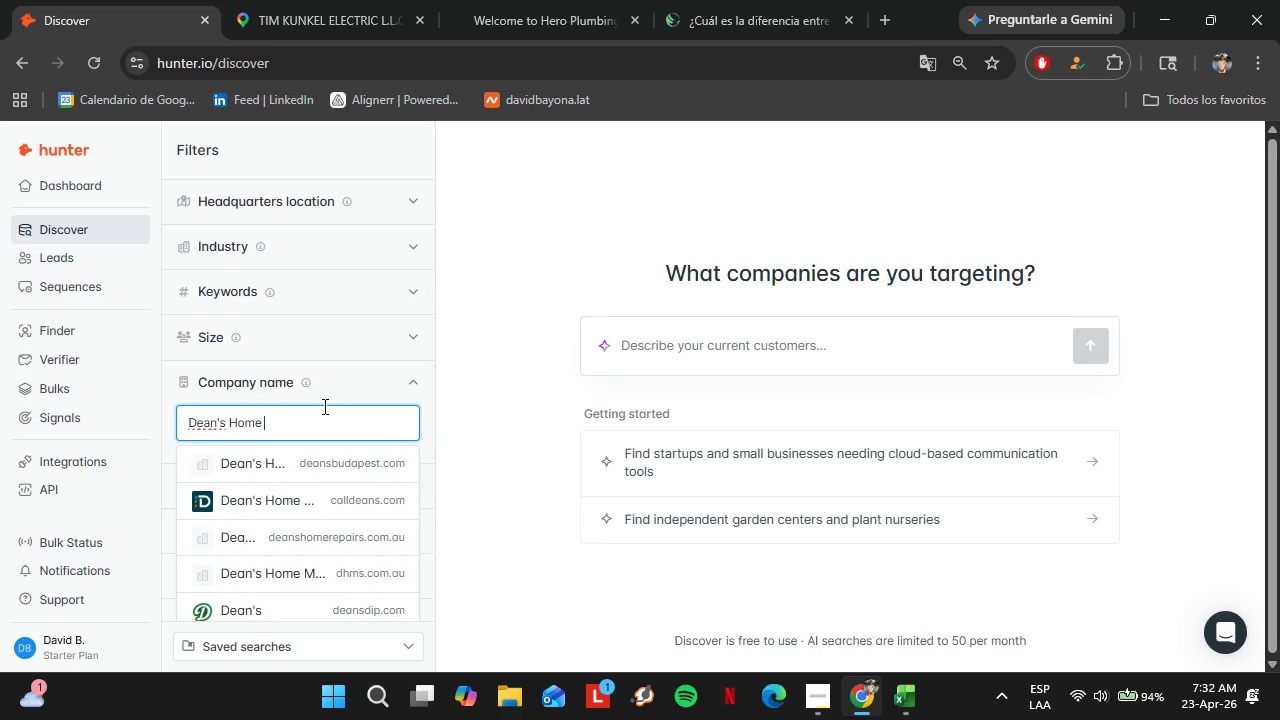 
hold_key(key=ShiftLeft, duration=1.05)
 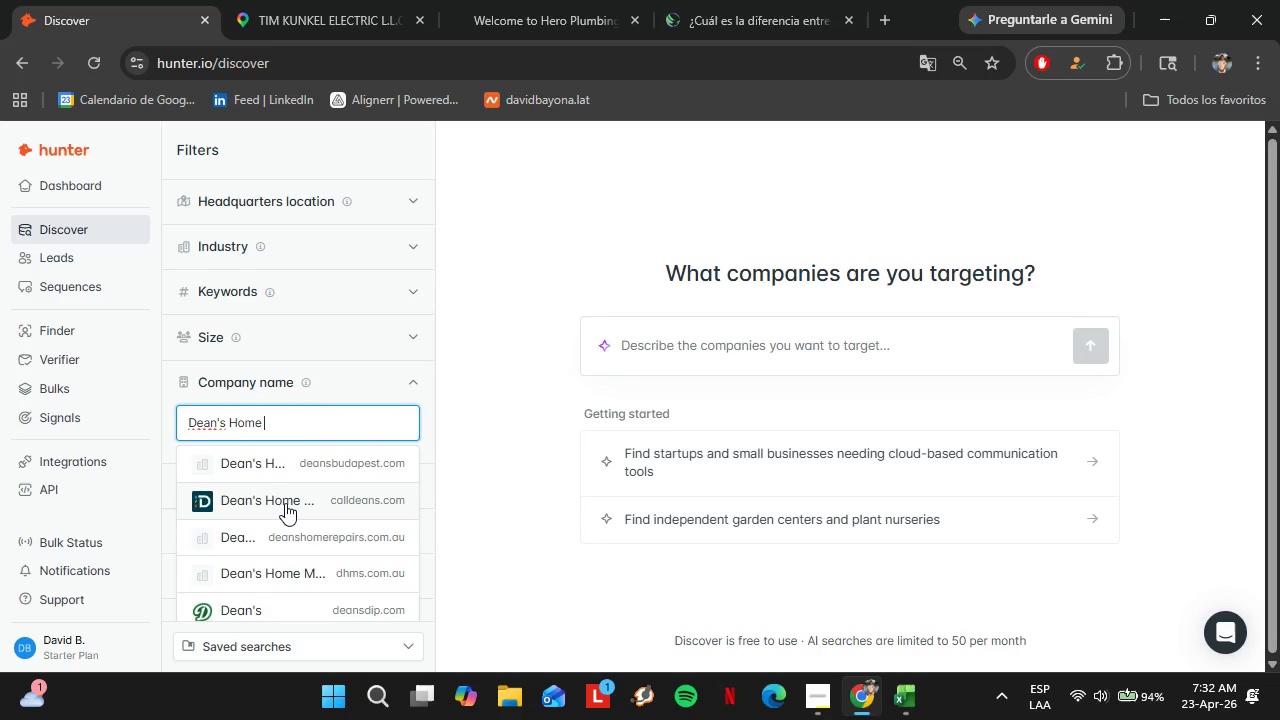 
left_click([285, 503])
 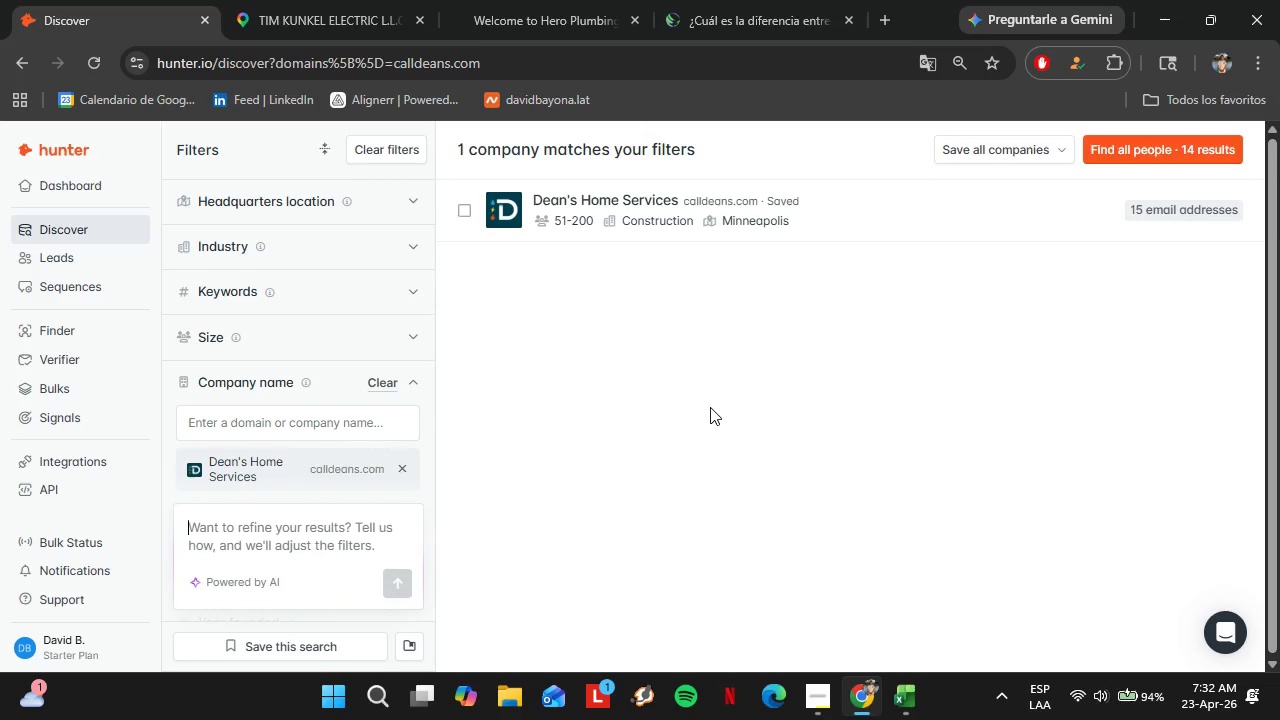 
left_click([862, 203])
 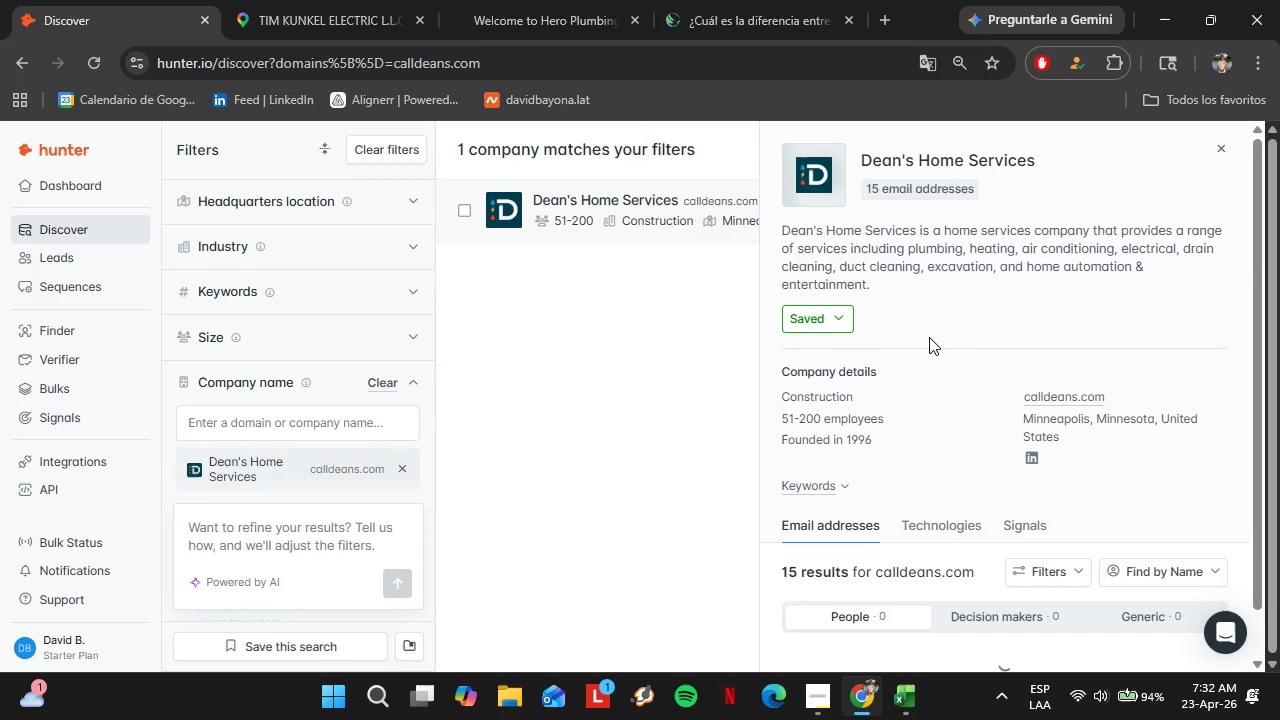 
scroll: coordinate [931, 370], scroll_direction: down, amount: 3.0
 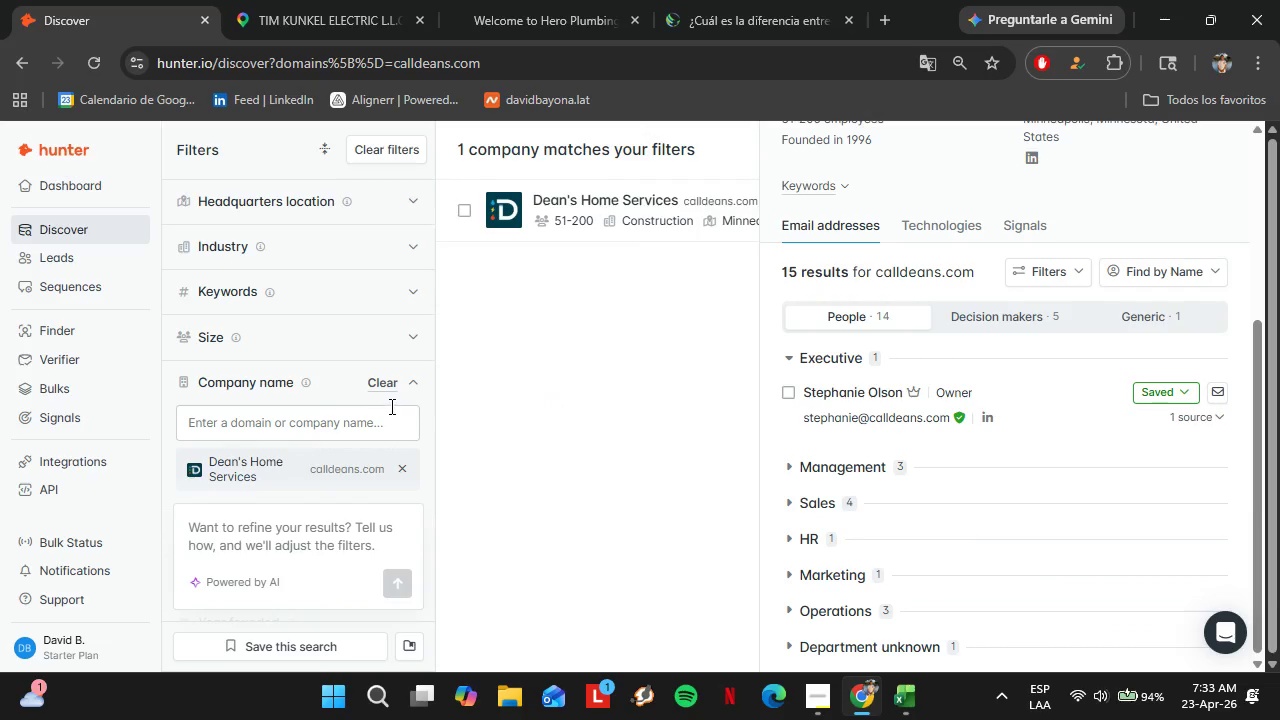 
left_click([391, 383])
 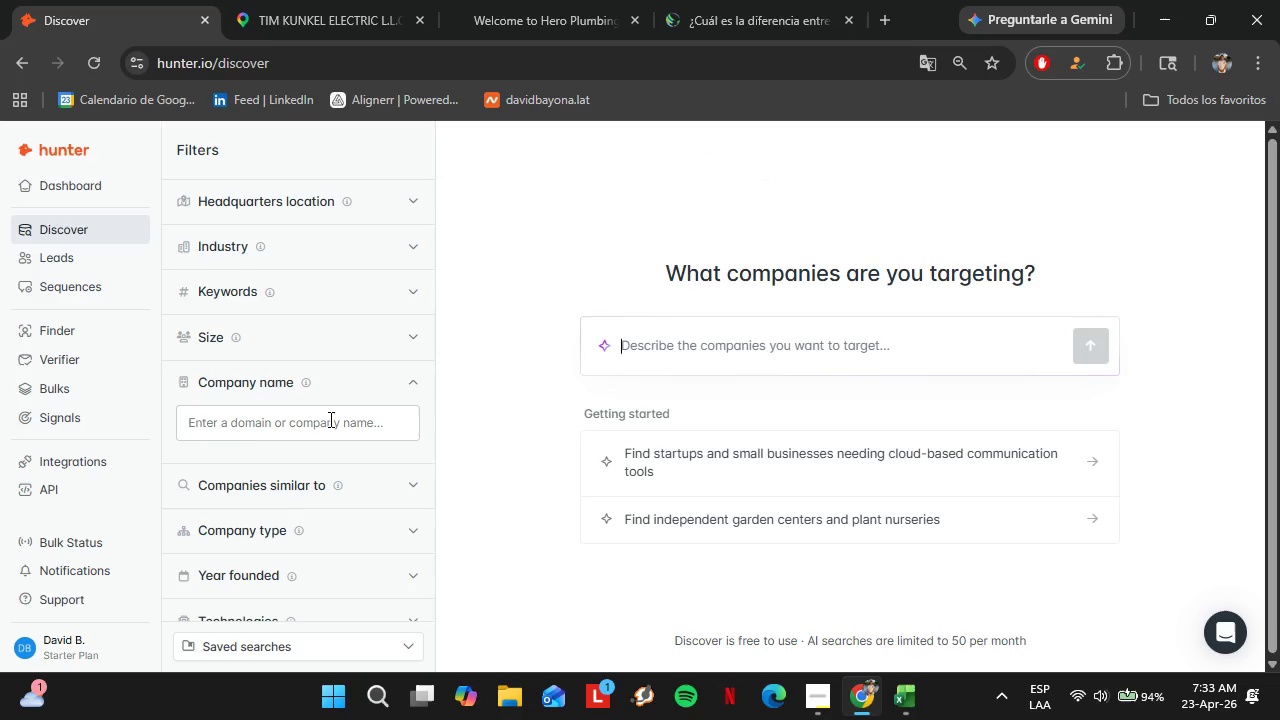 
left_click([329, 419])
 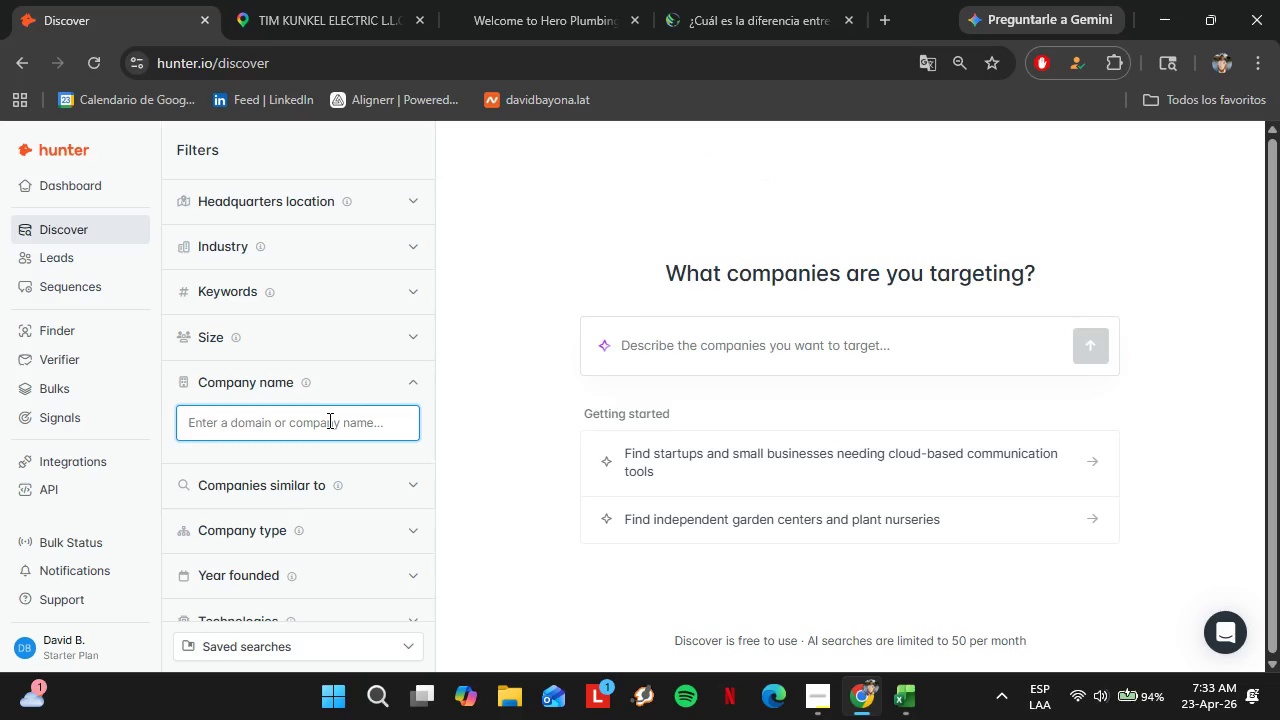 
type(Hawk[s Plumbing)
 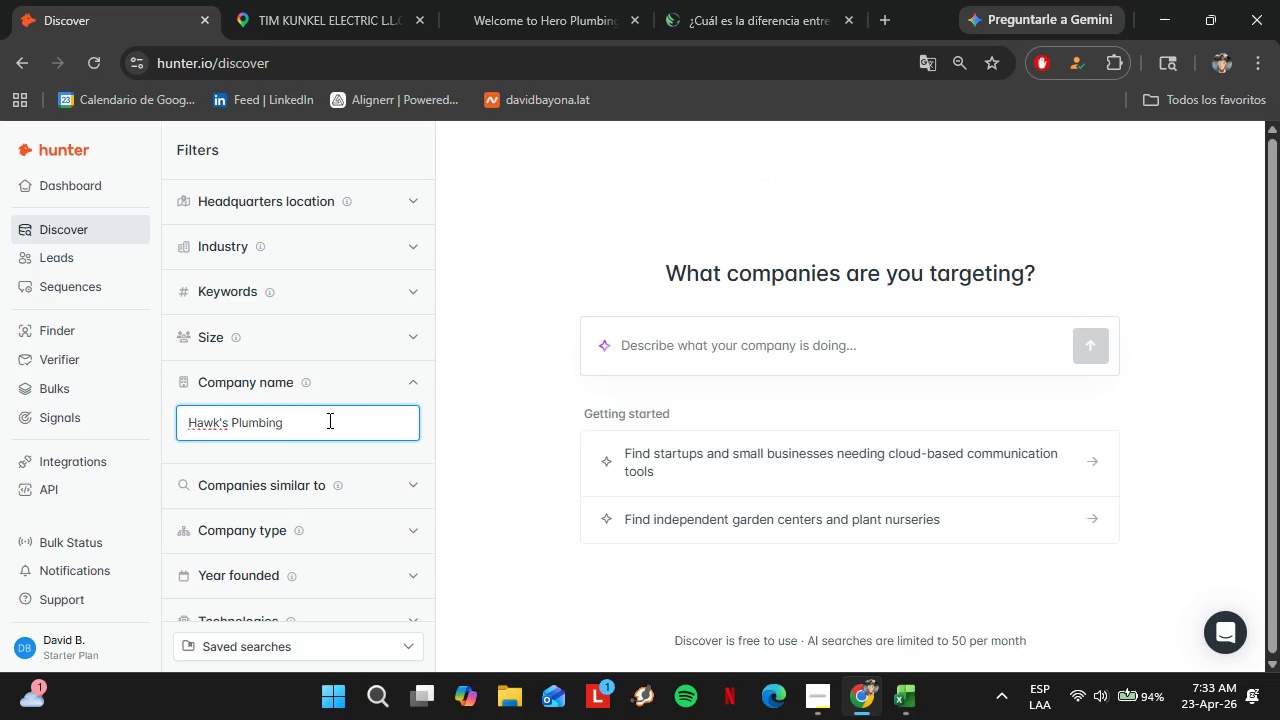 
wait(5.08)
 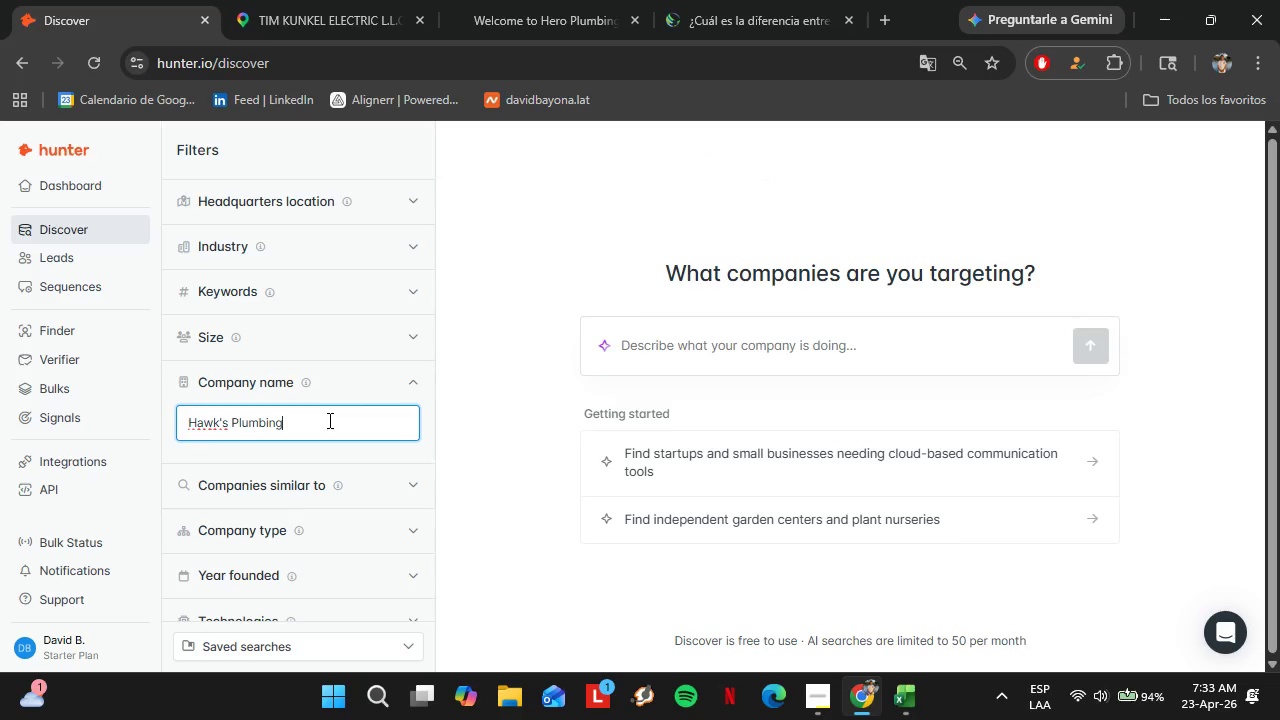 
left_click([273, 462])
 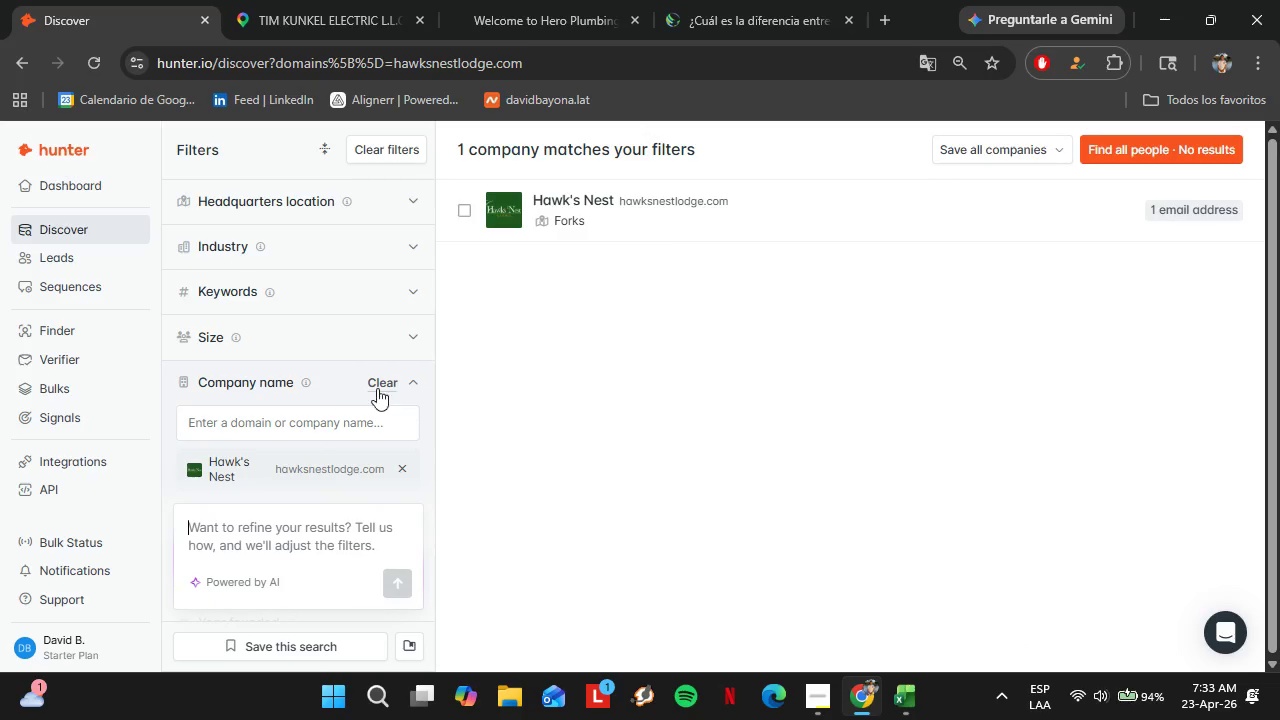 
left_click([73, 328])
 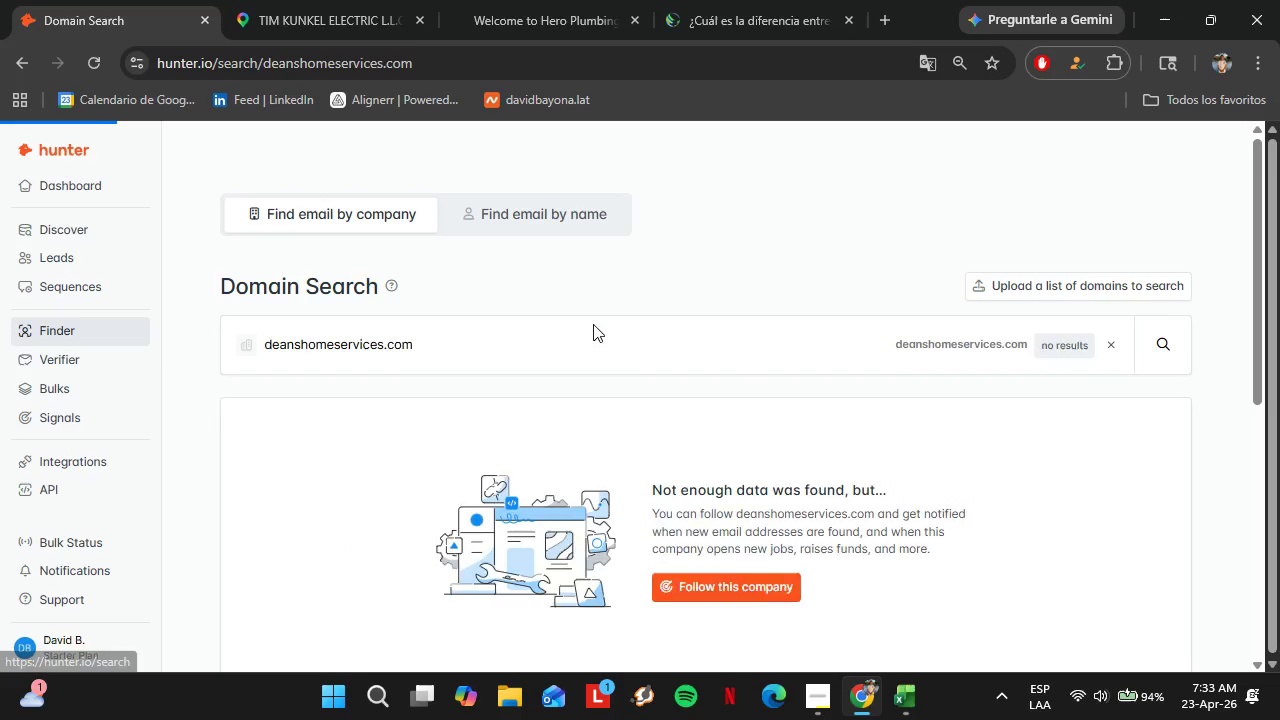 
left_click([537, 349])
 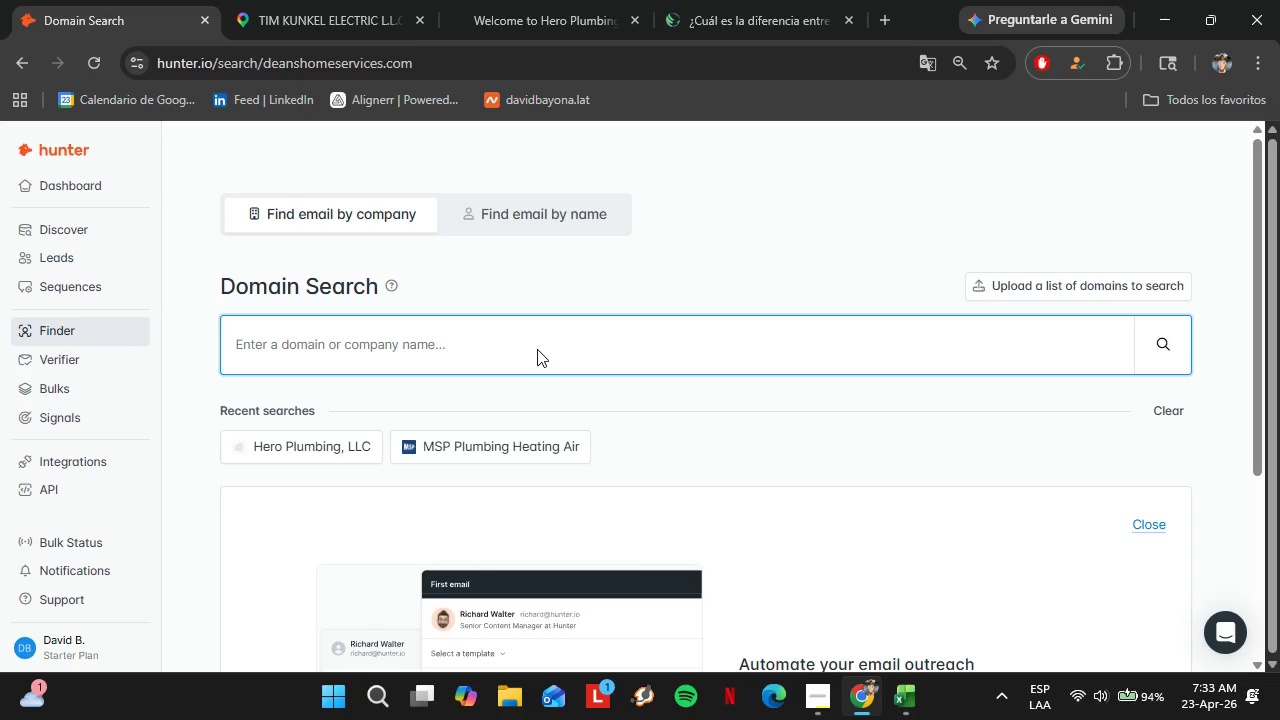 
type(hawksplumbing)
 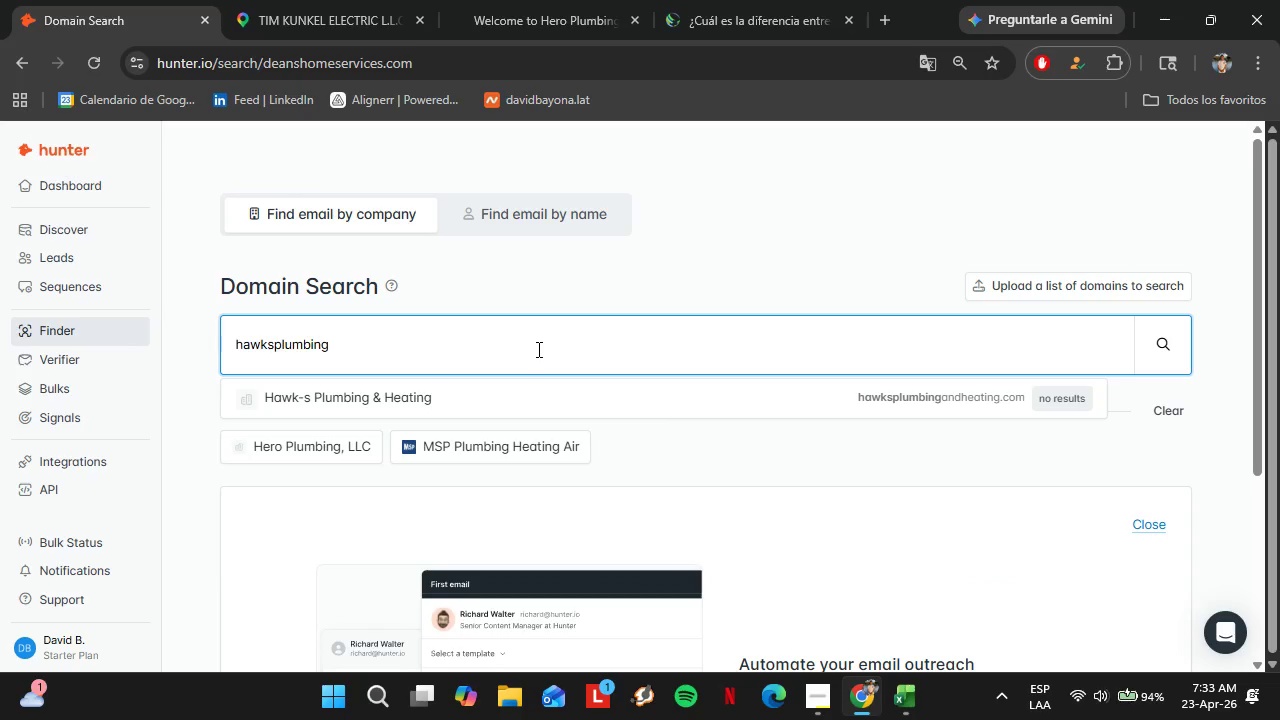 
type(.com)
 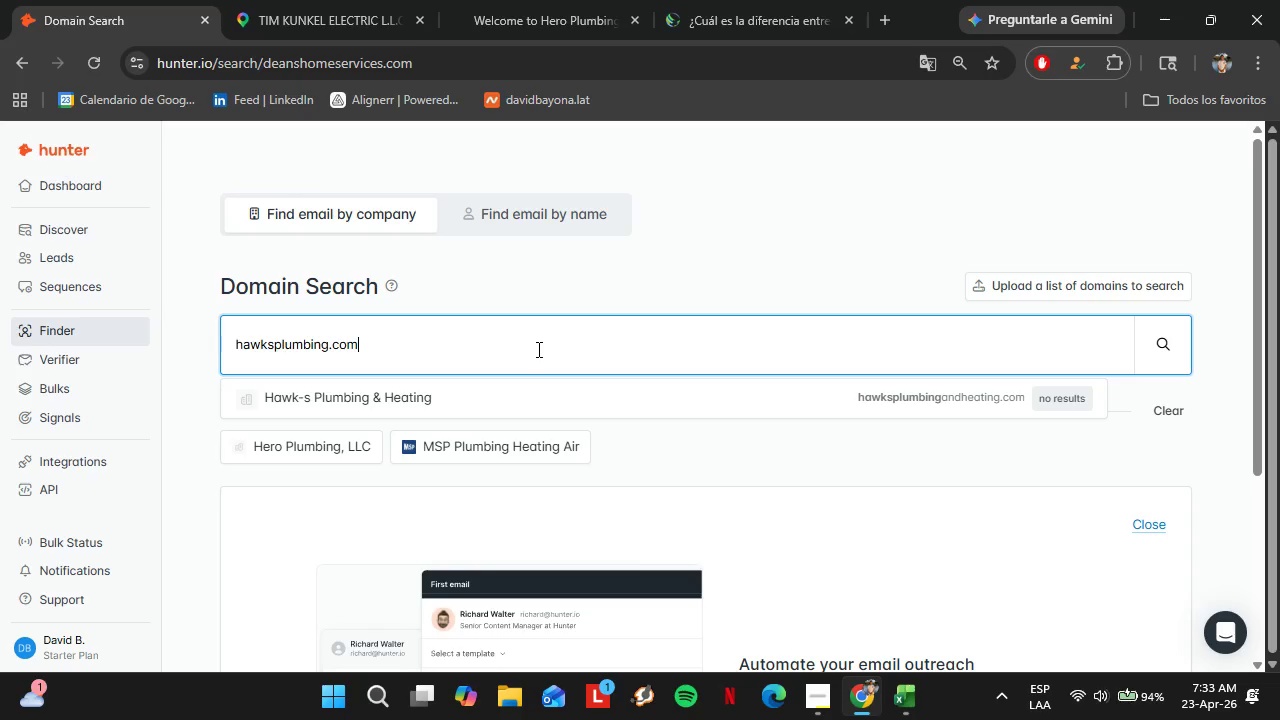 
key(Enter)
 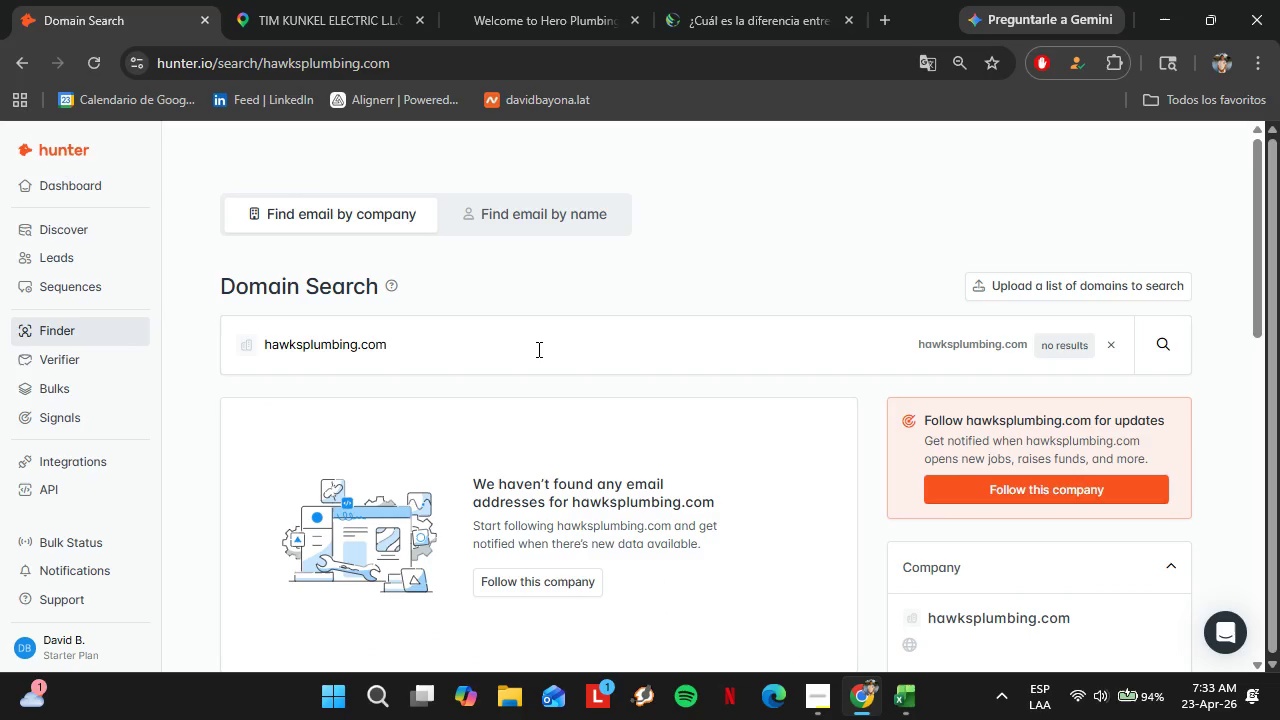 
left_click_drag(start_coordinate=[537, 349], to_coordinate=[172, 352])
 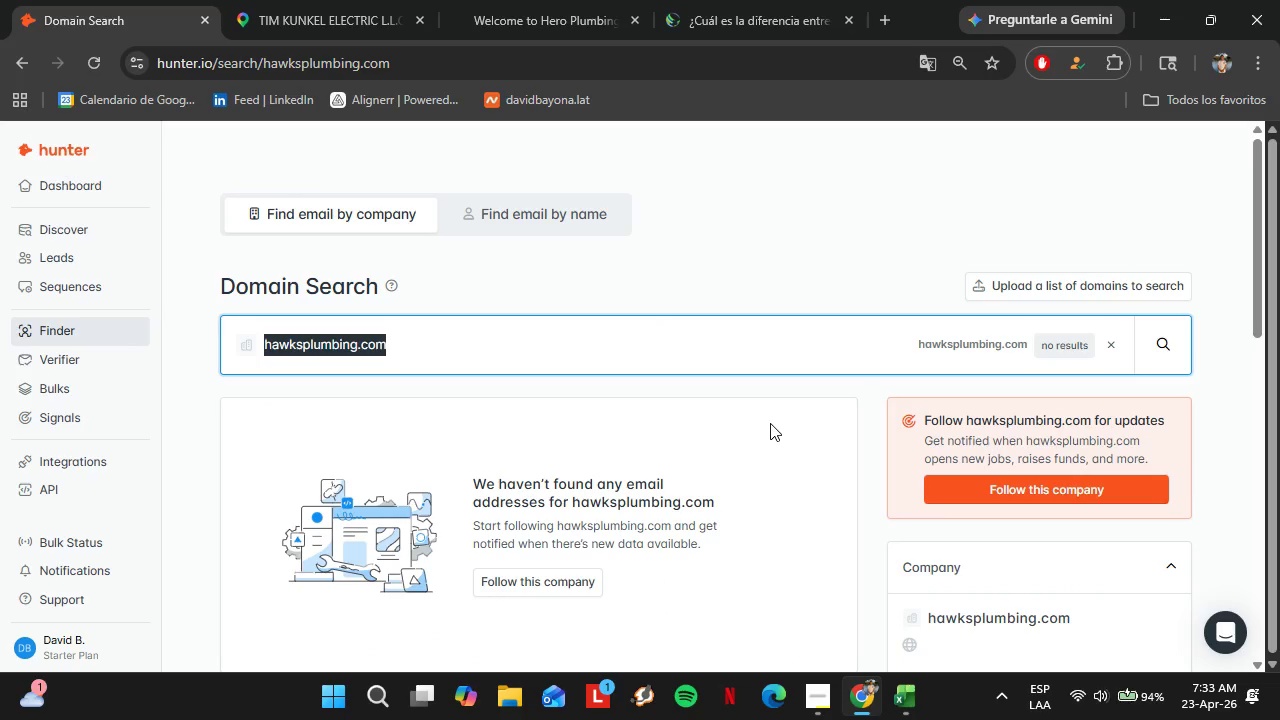 
type(lakeareaplu)
 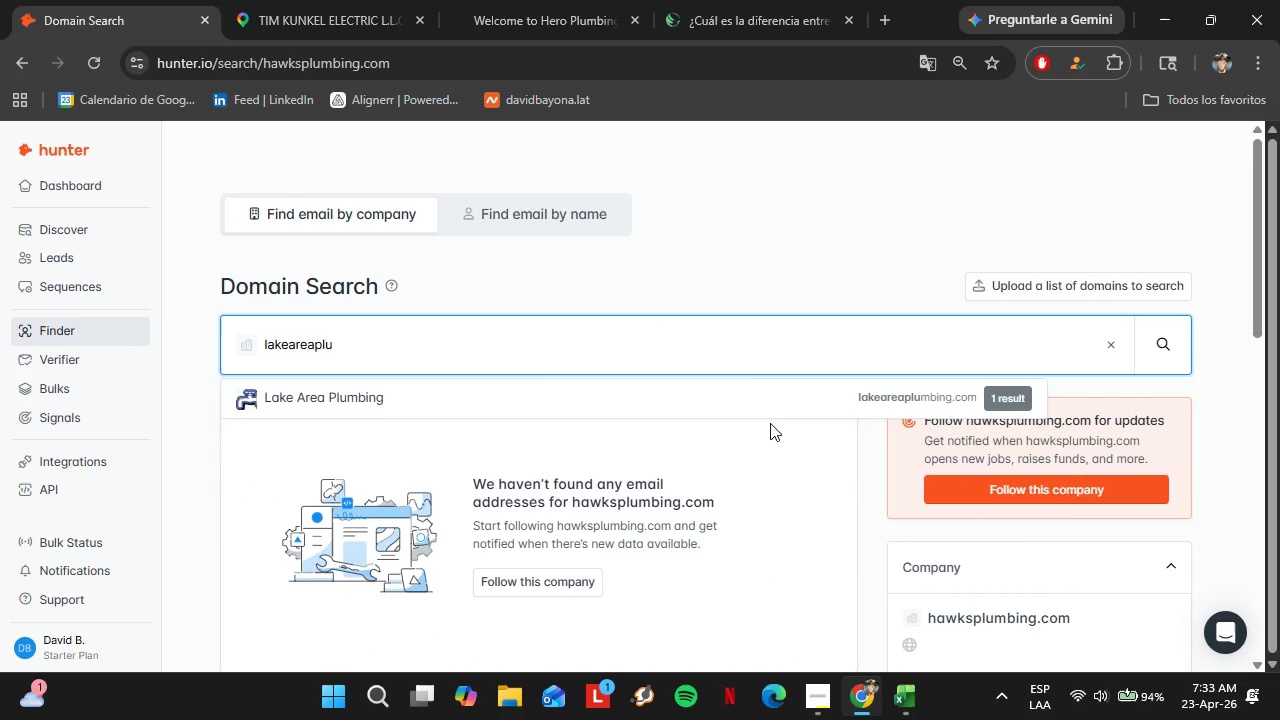 
key(ArrowDown)
 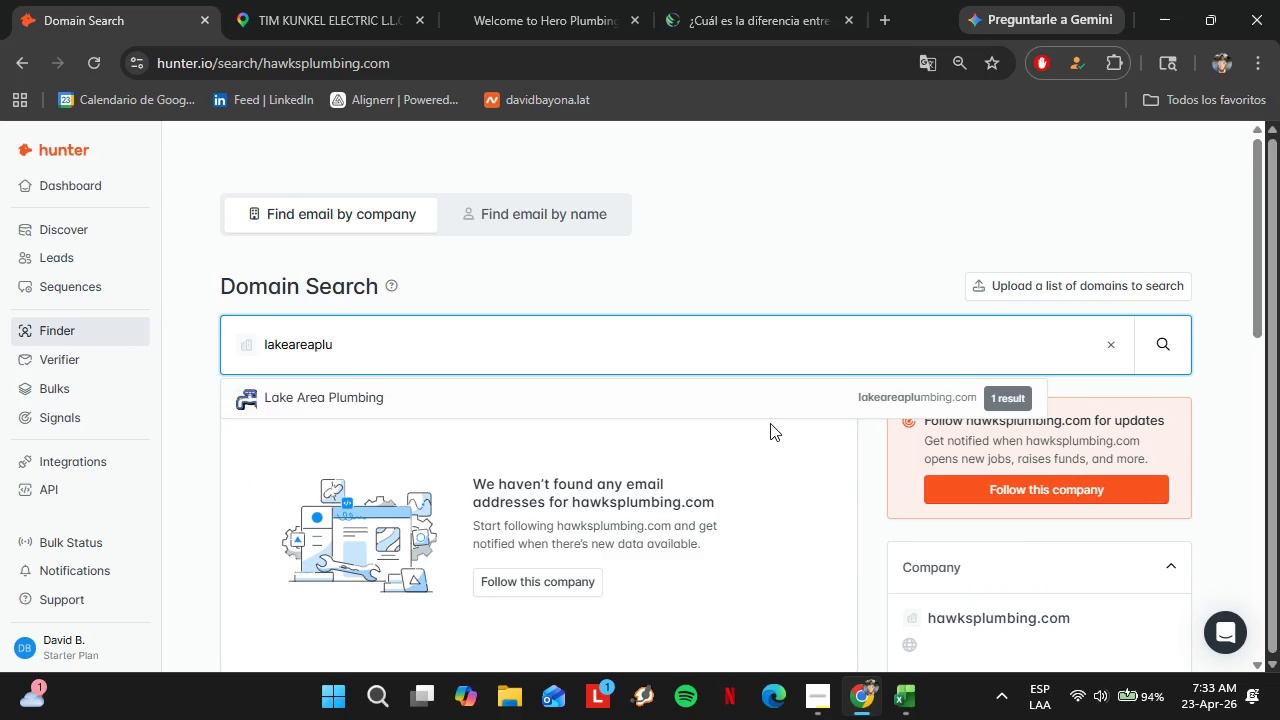 
key(Enter)
 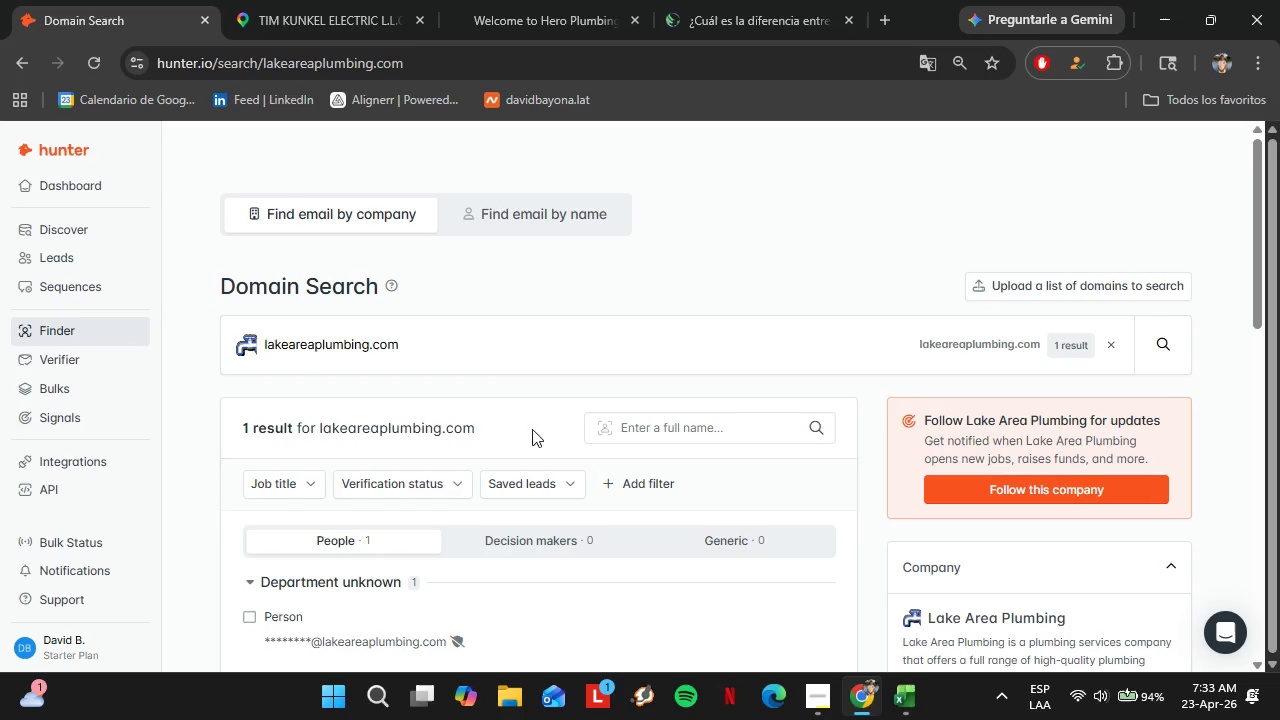 
left_click_drag(start_coordinate=[441, 319], to_coordinate=[210, 334])
 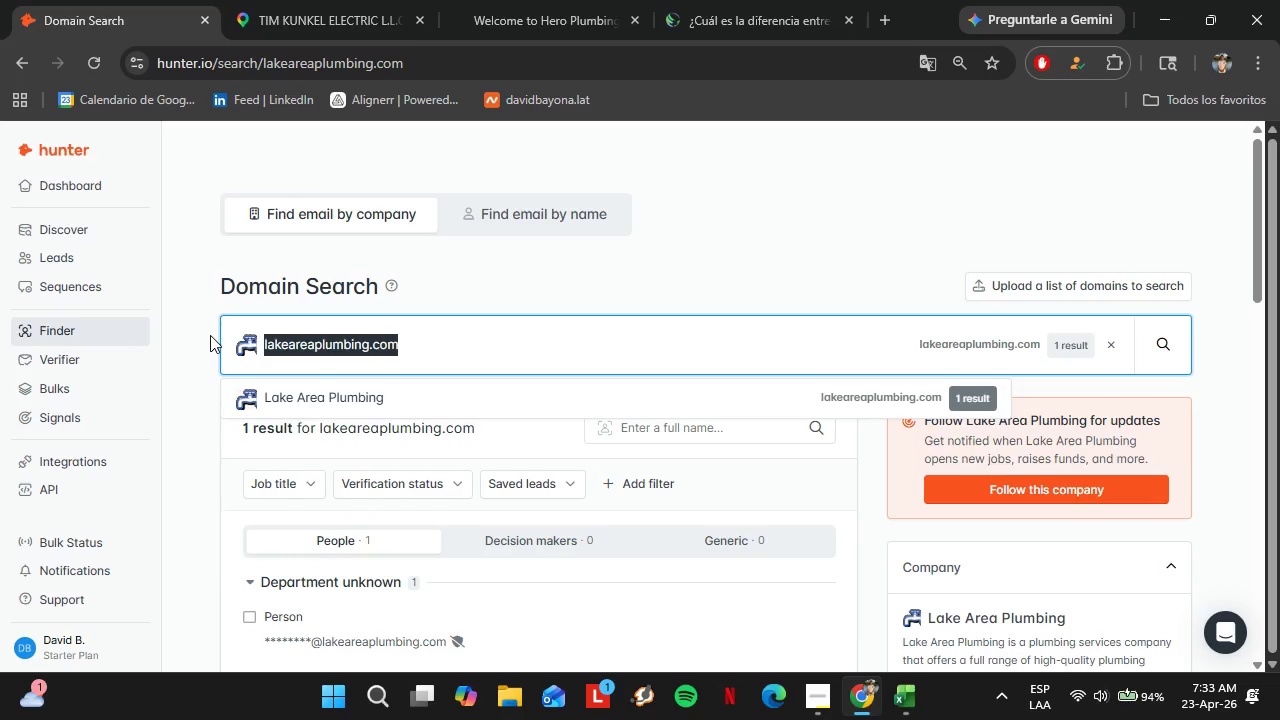 
key(Control+C)
 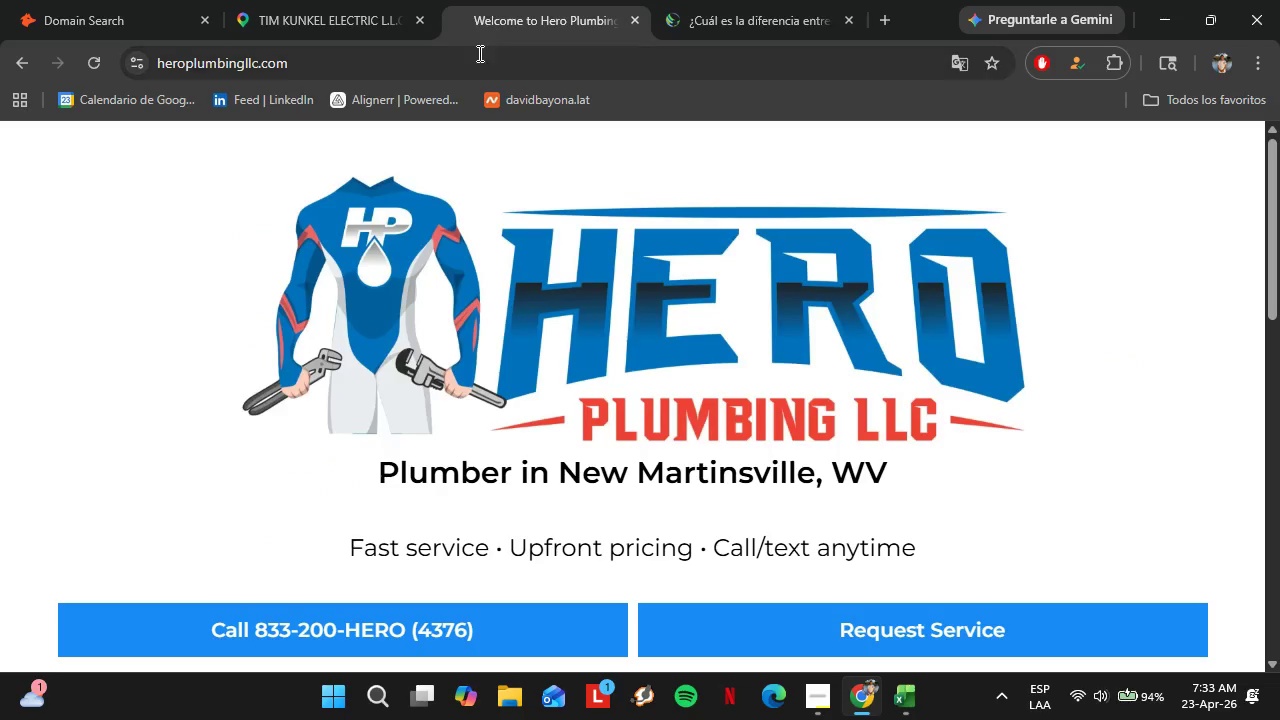 
double_click([476, 59])
 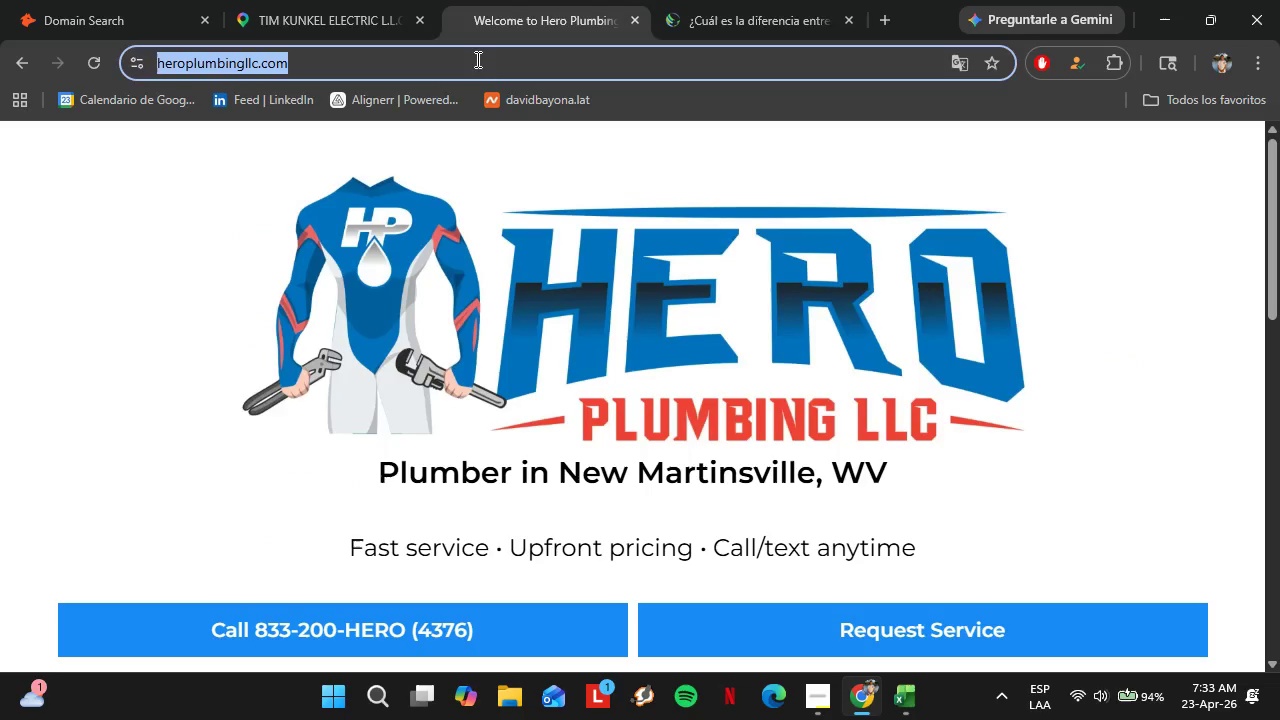 
key(Control+V)
 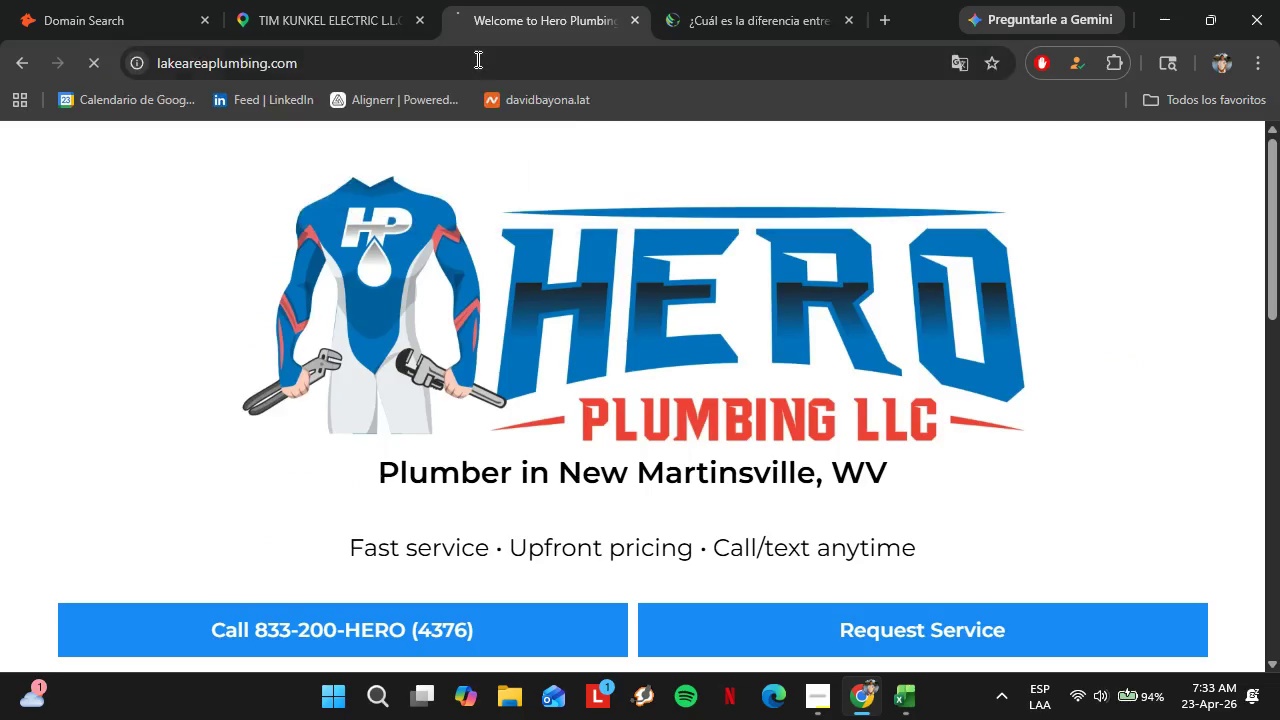 
key(Enter)
 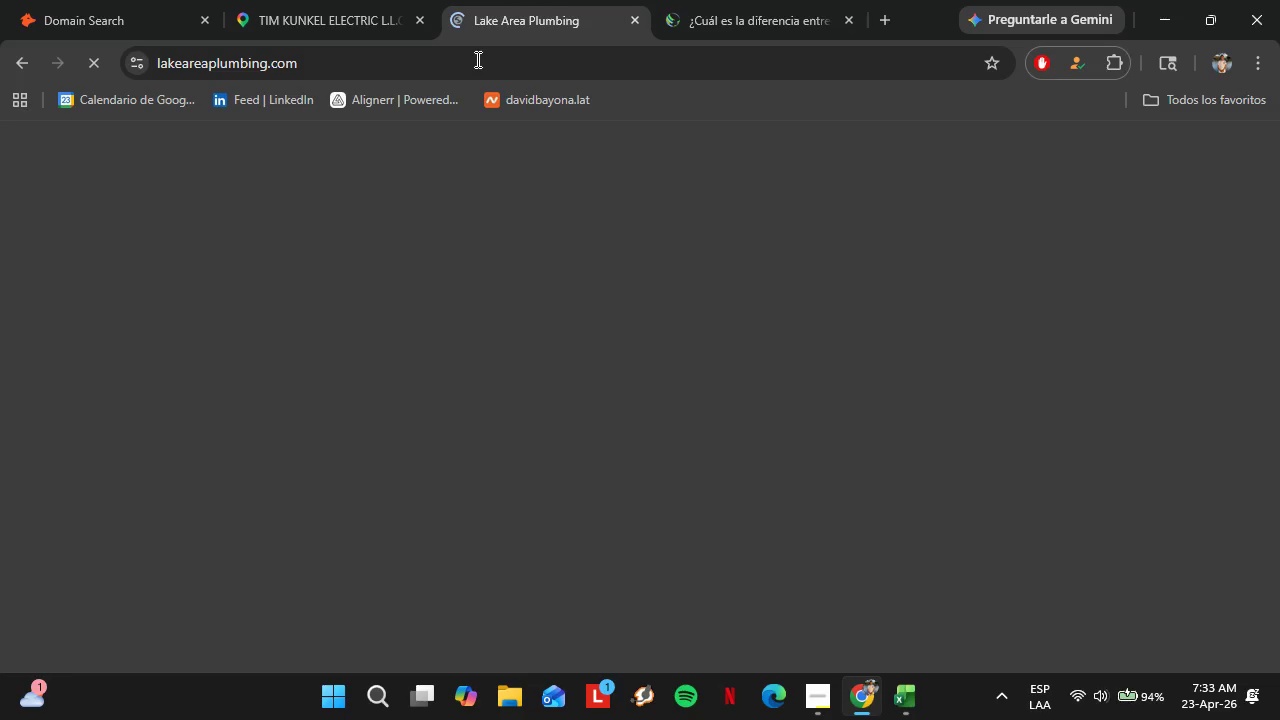 
wait(8.05)
 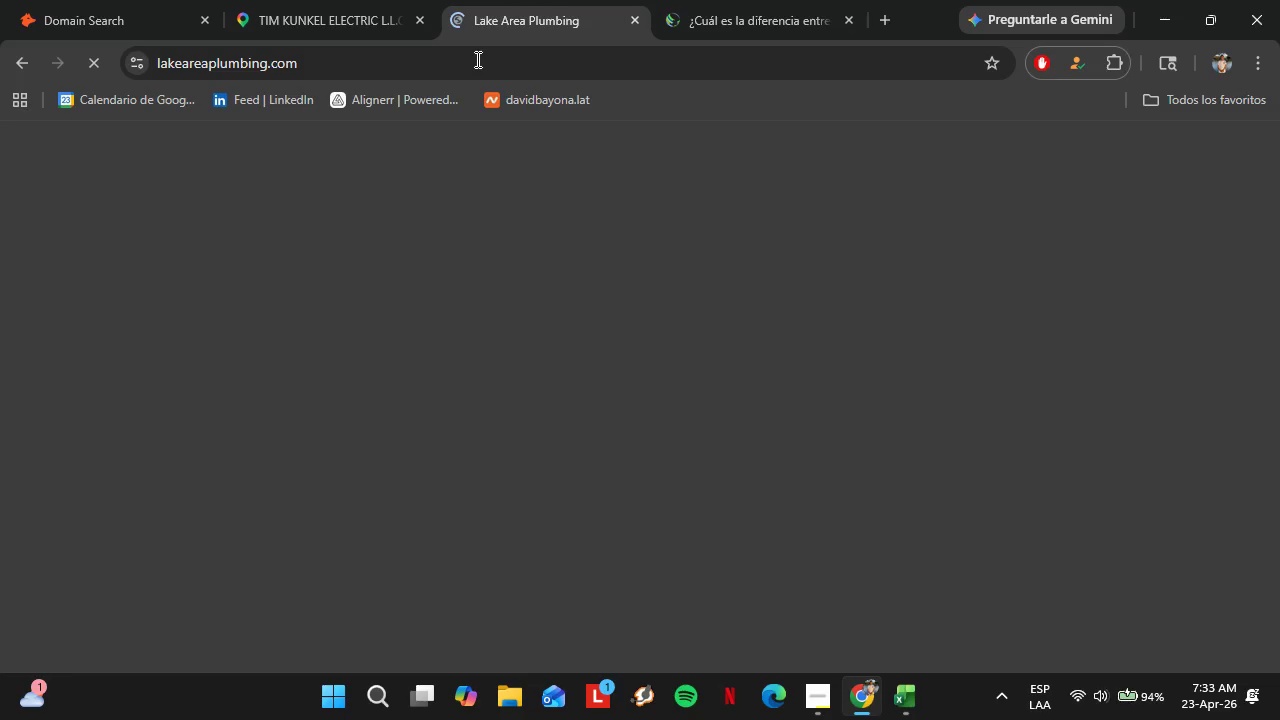 
left_click([696, 222])
 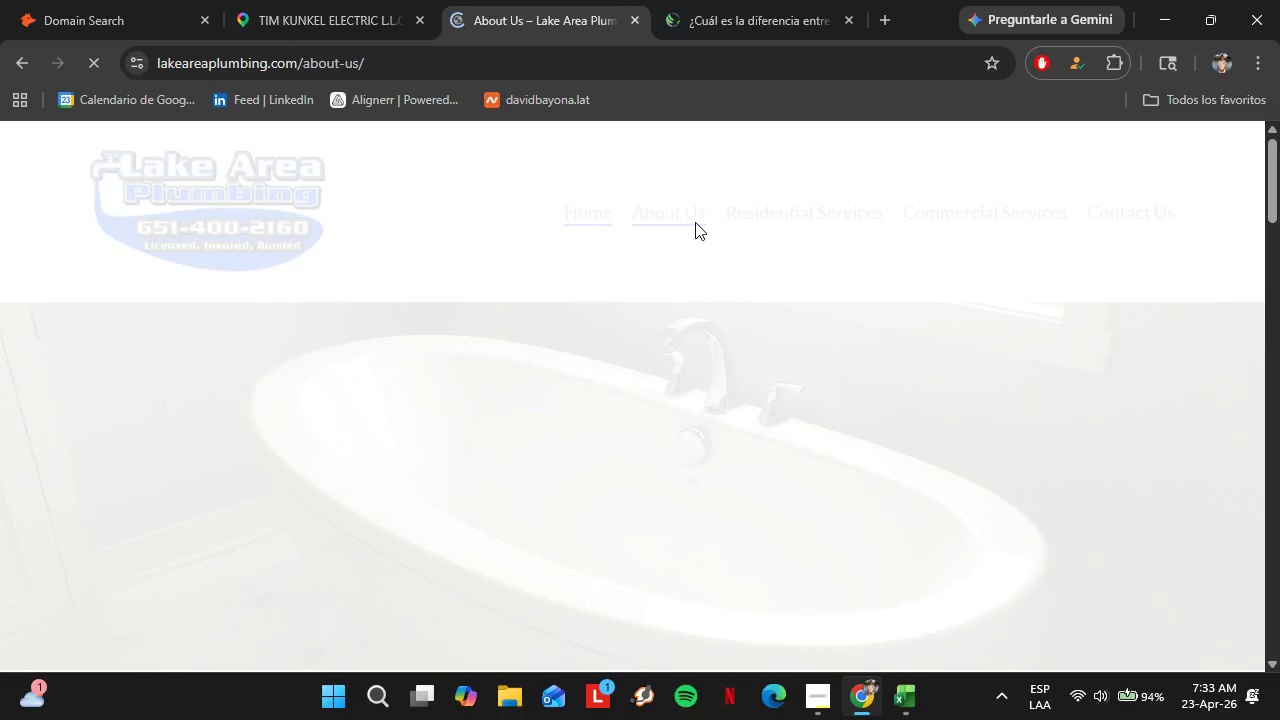 
scroll: coordinate [631, 332], scroll_direction: down, amount: 1.0
 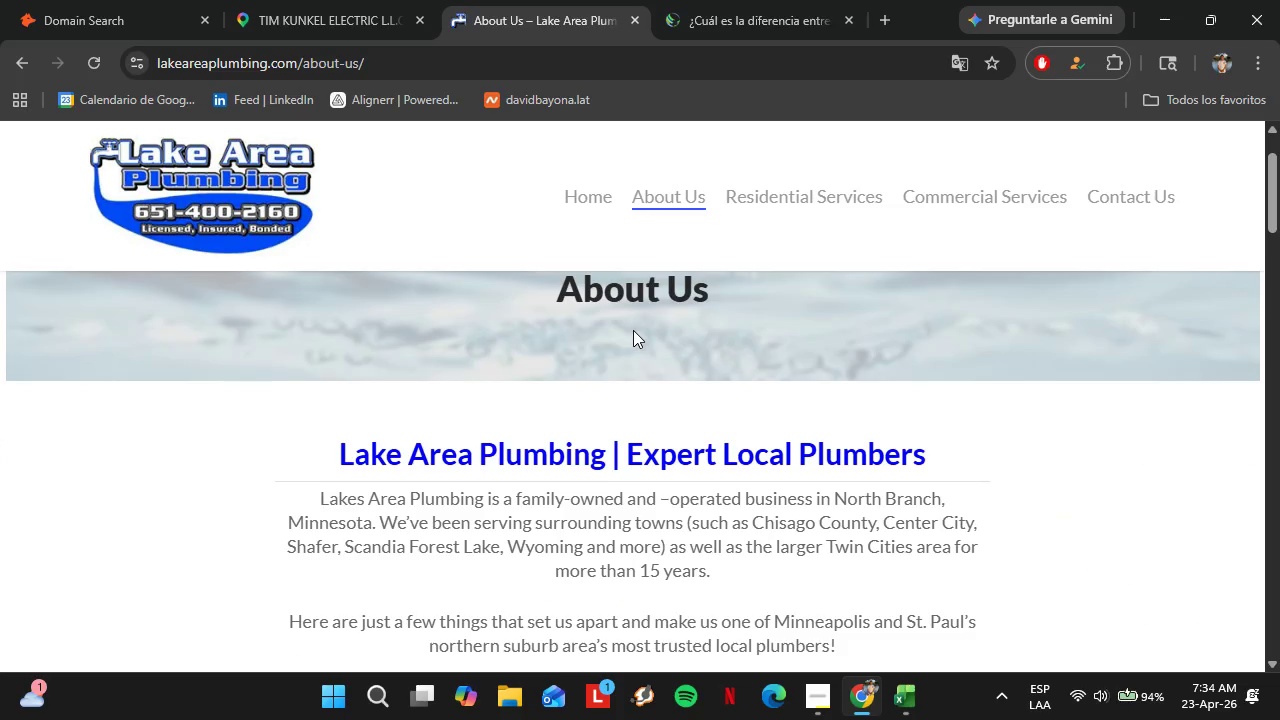 
wait(5.59)
 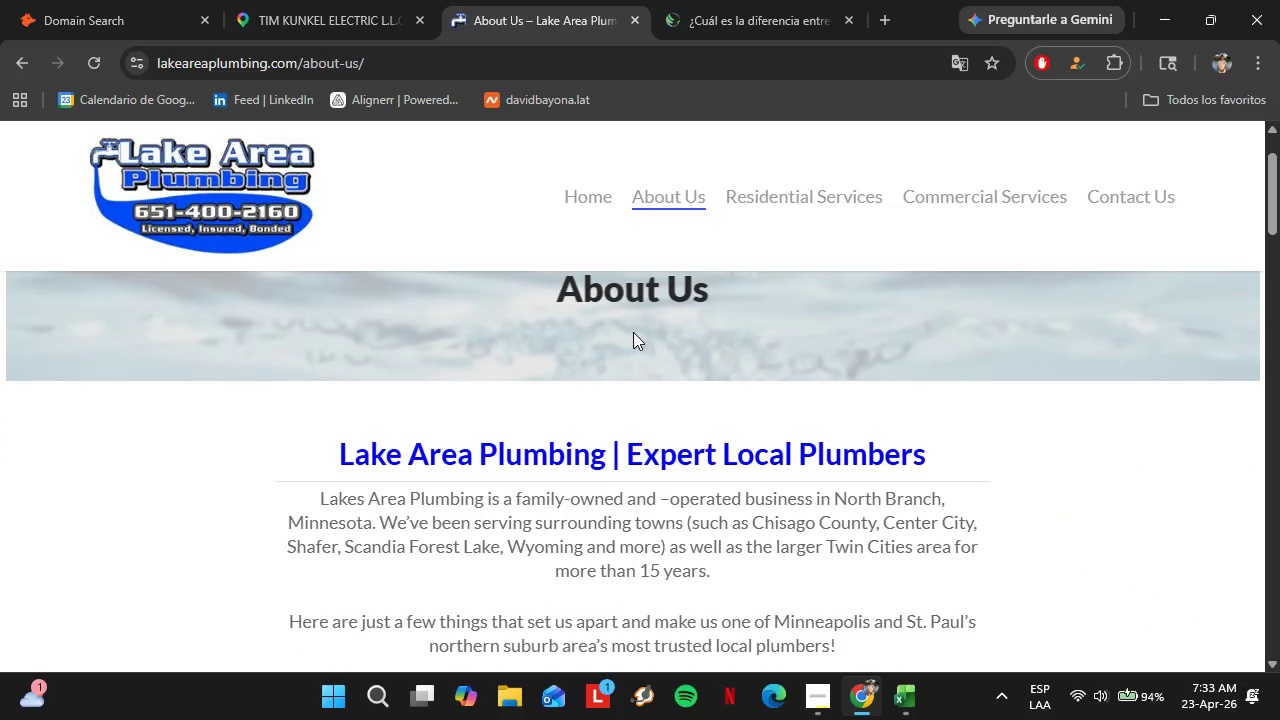 
scroll: coordinate [796, 534], scroll_direction: down, amount: 19.0
 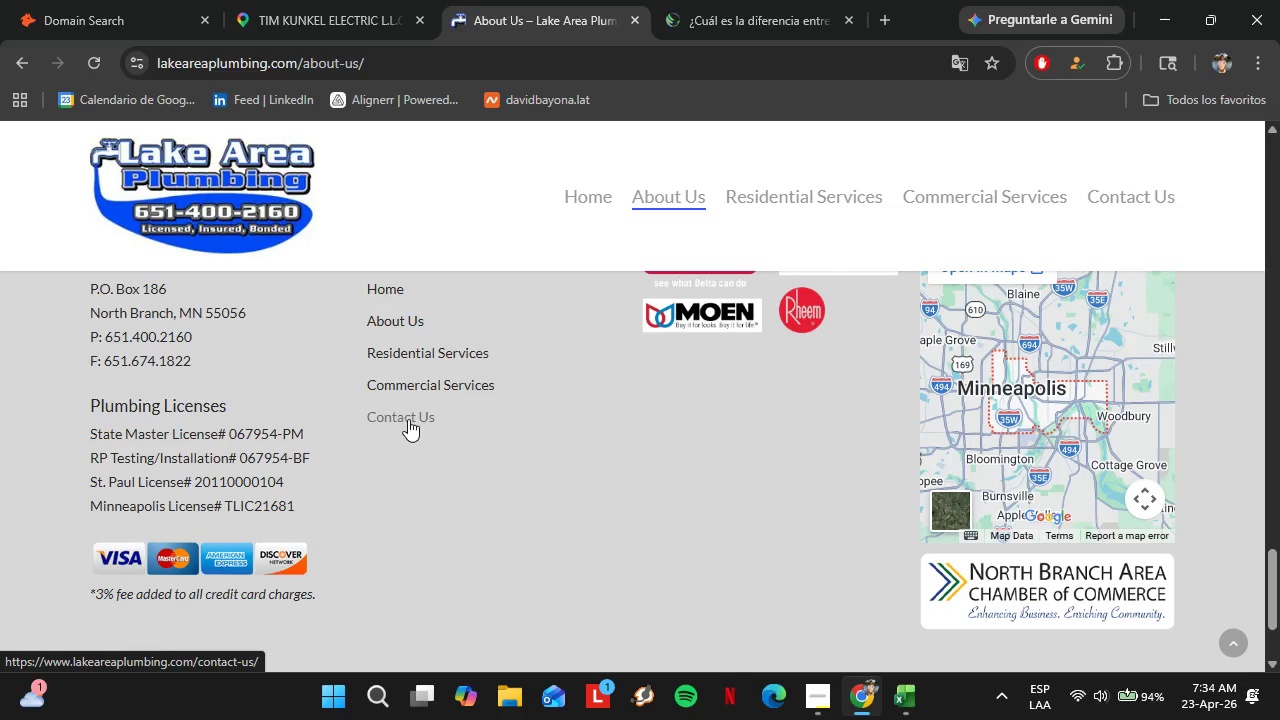 
scroll: coordinate [633, 466], scroll_direction: up, amount: 27.0
 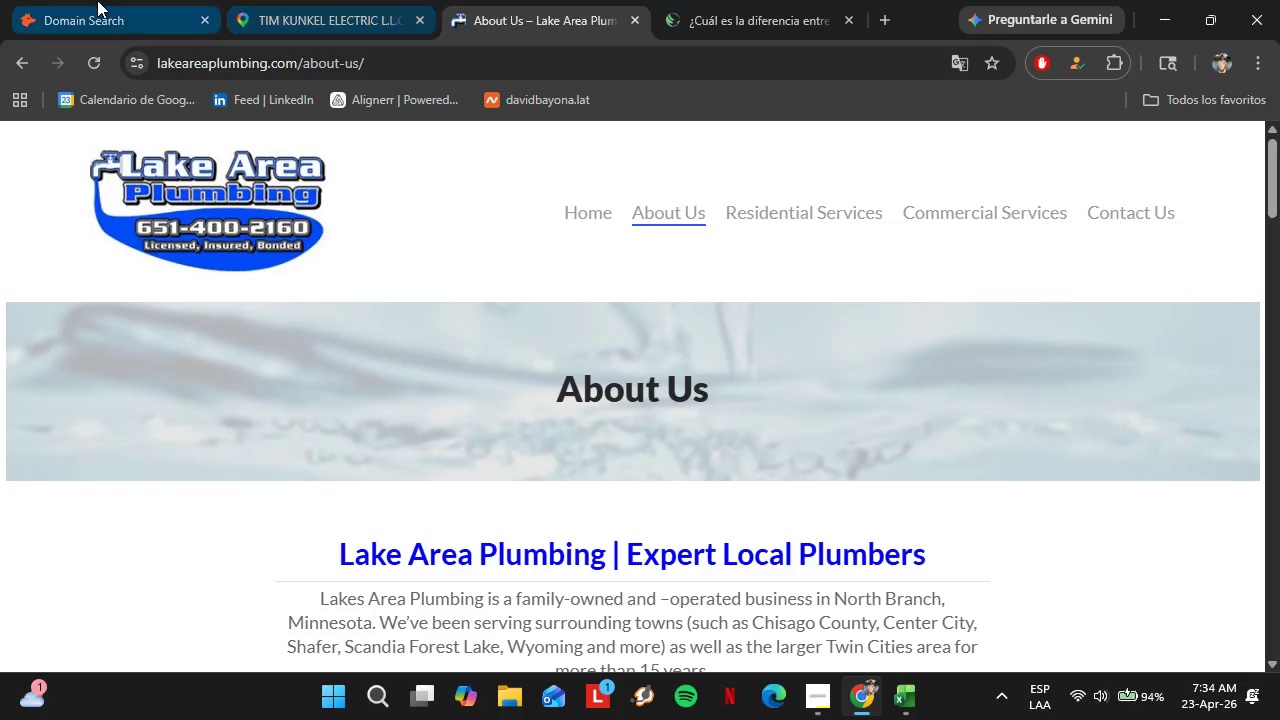 
left_click([97, 0])
 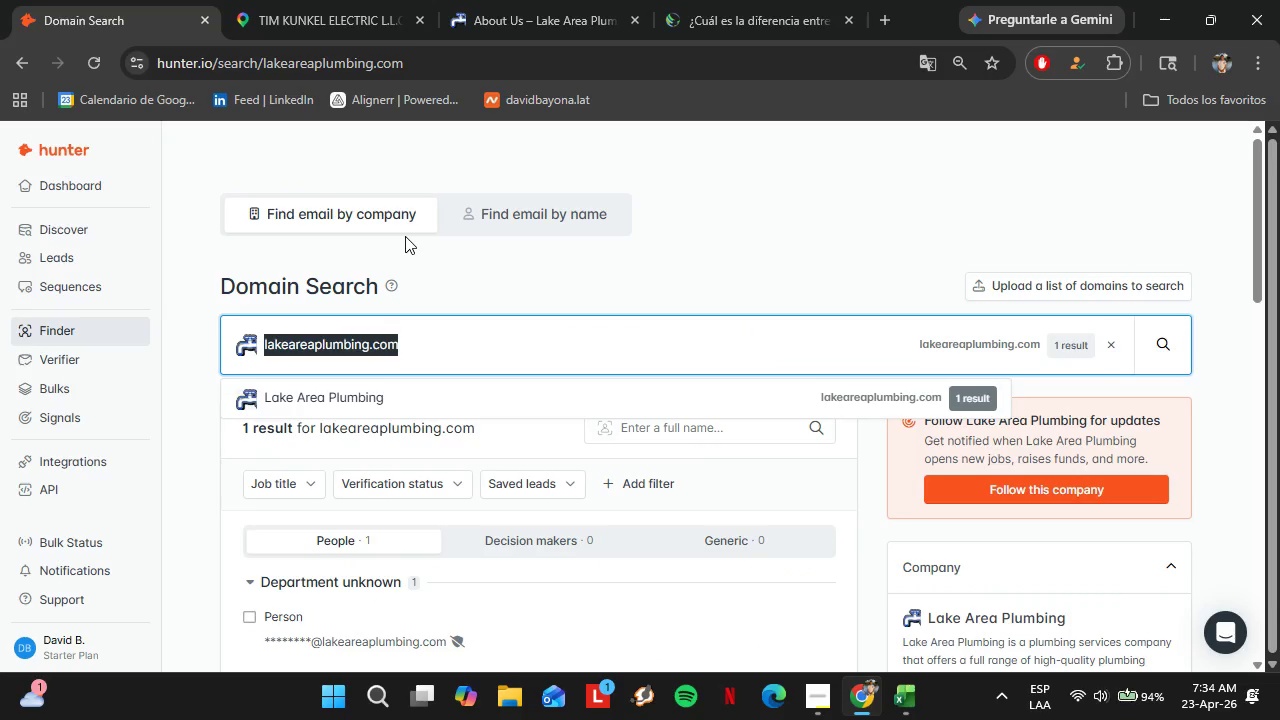 
type(alw)
key(Backspace)
type(lwaysf)
key(Backspace)
type(drains.)
 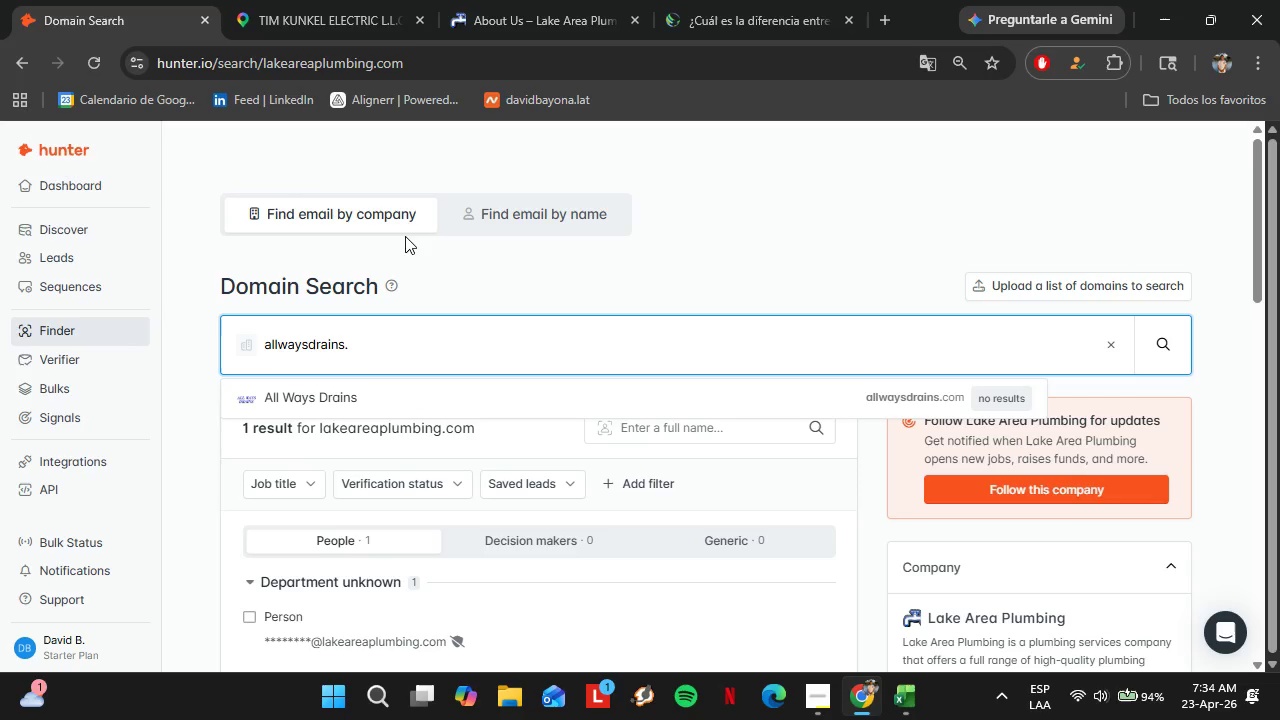 
key(ArrowDown)
 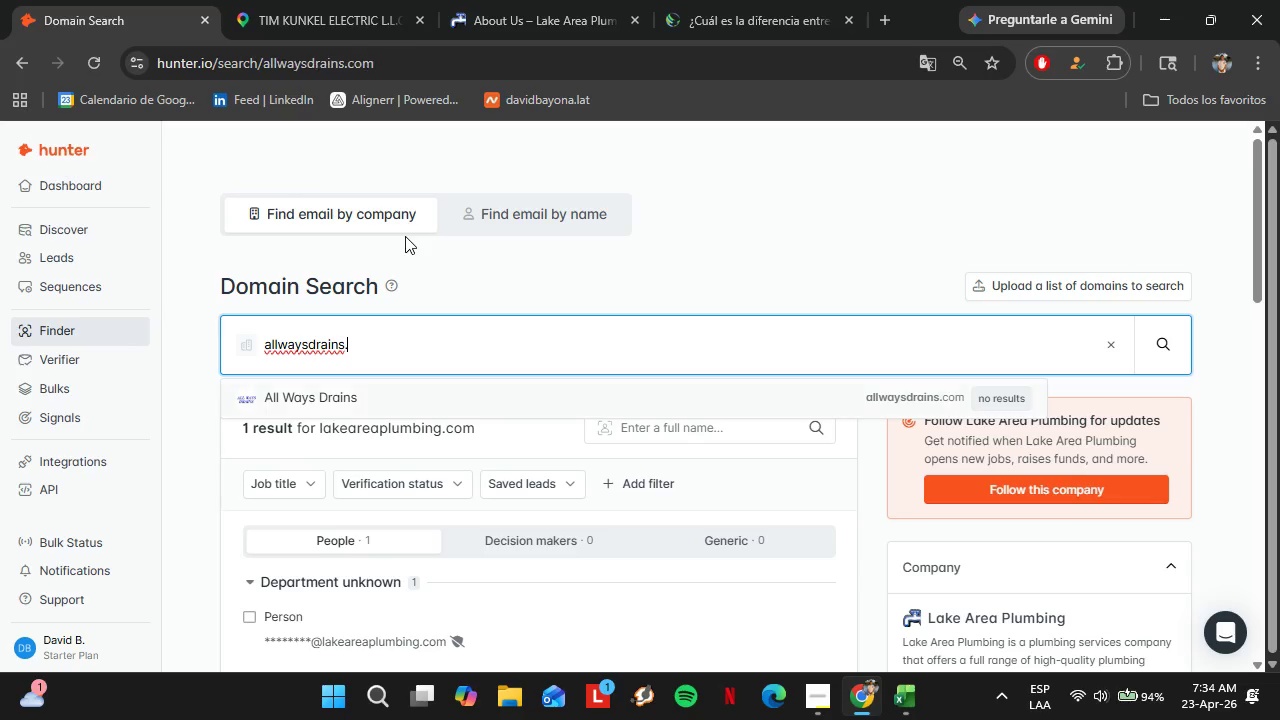 
key(Enter)
 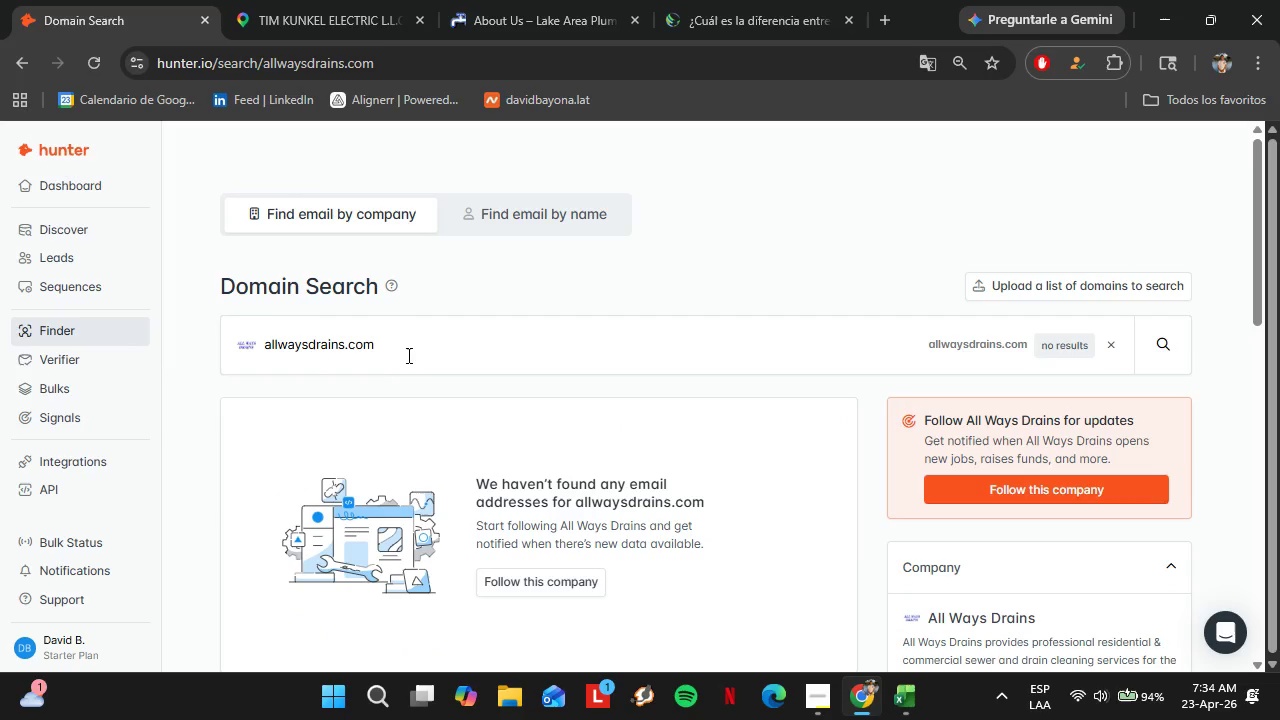 
left_click([397, 348])
 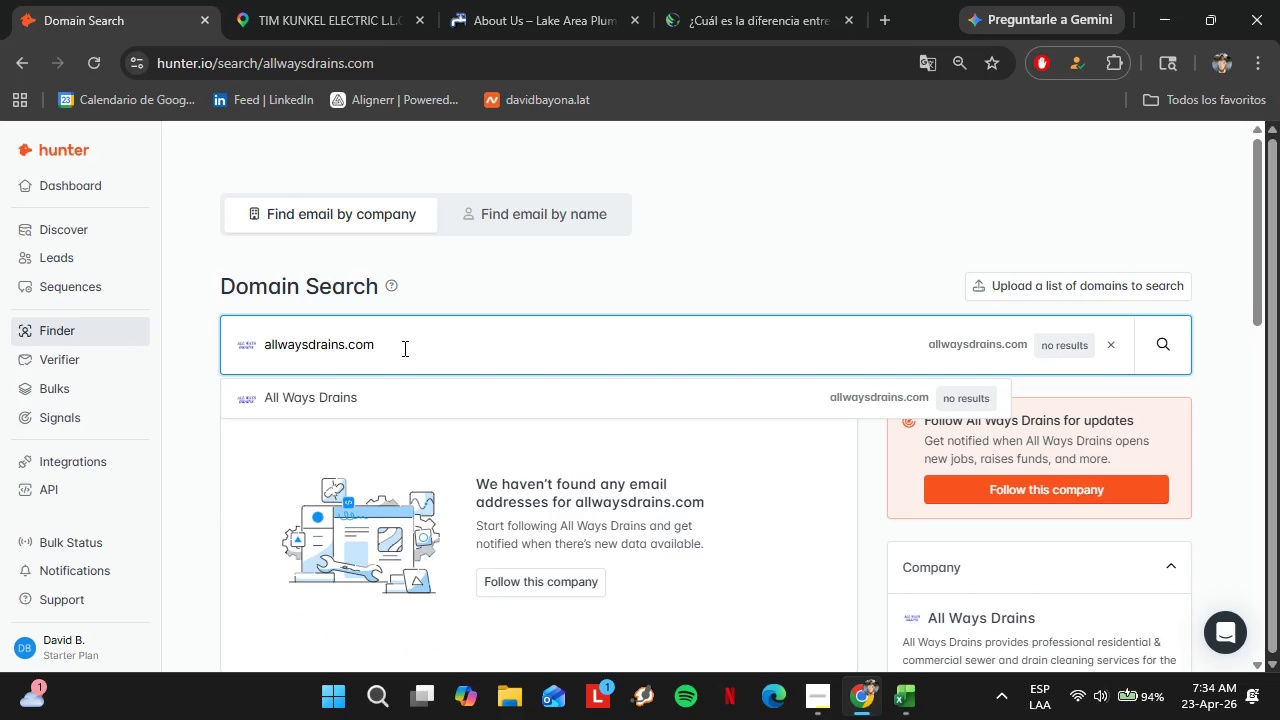 
left_click_drag(start_coordinate=[403, 347], to_coordinate=[243, 345])
 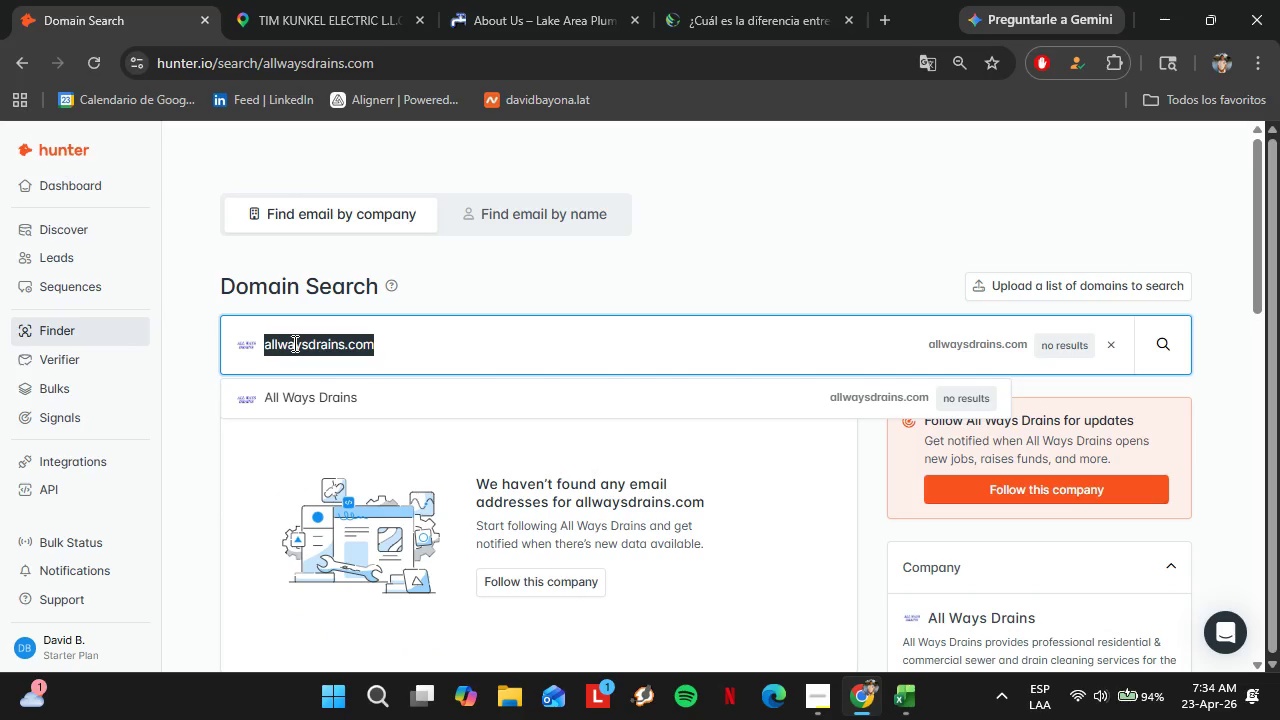 
hold_key(key=ControlLeft, duration=0.95)
 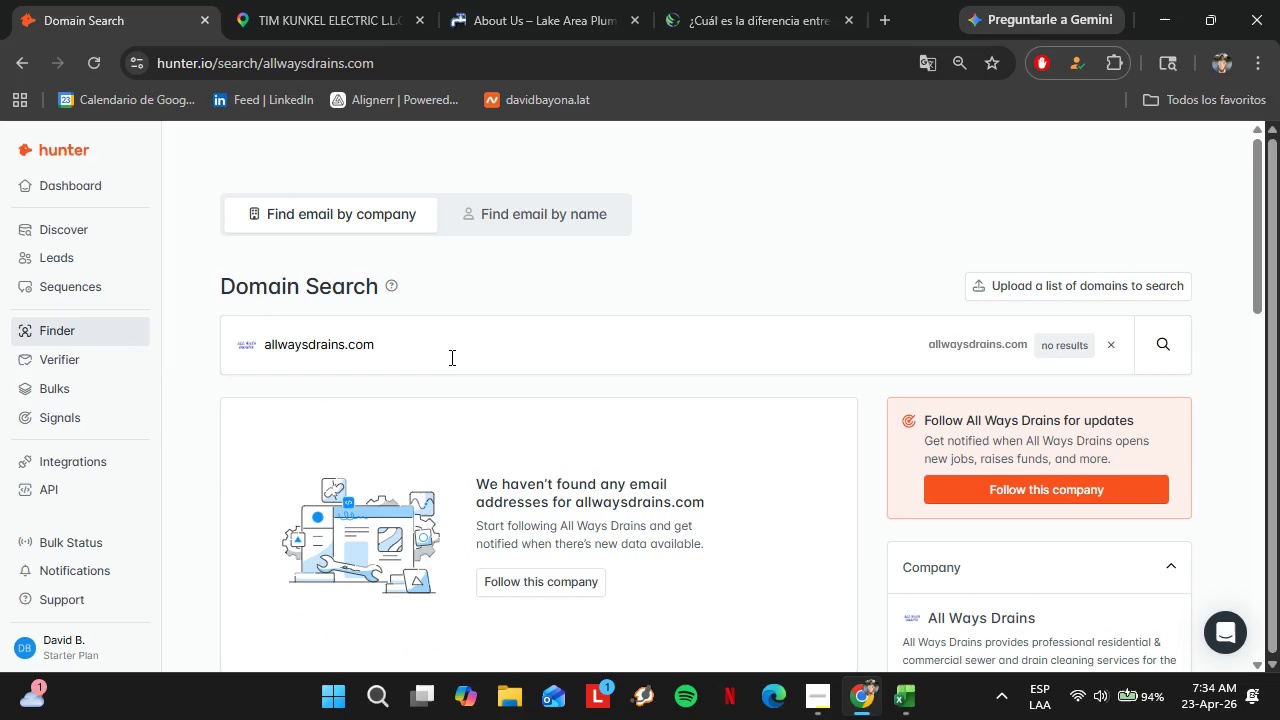 
left_click_drag(start_coordinate=[448, 355], to_coordinate=[323, 349])
 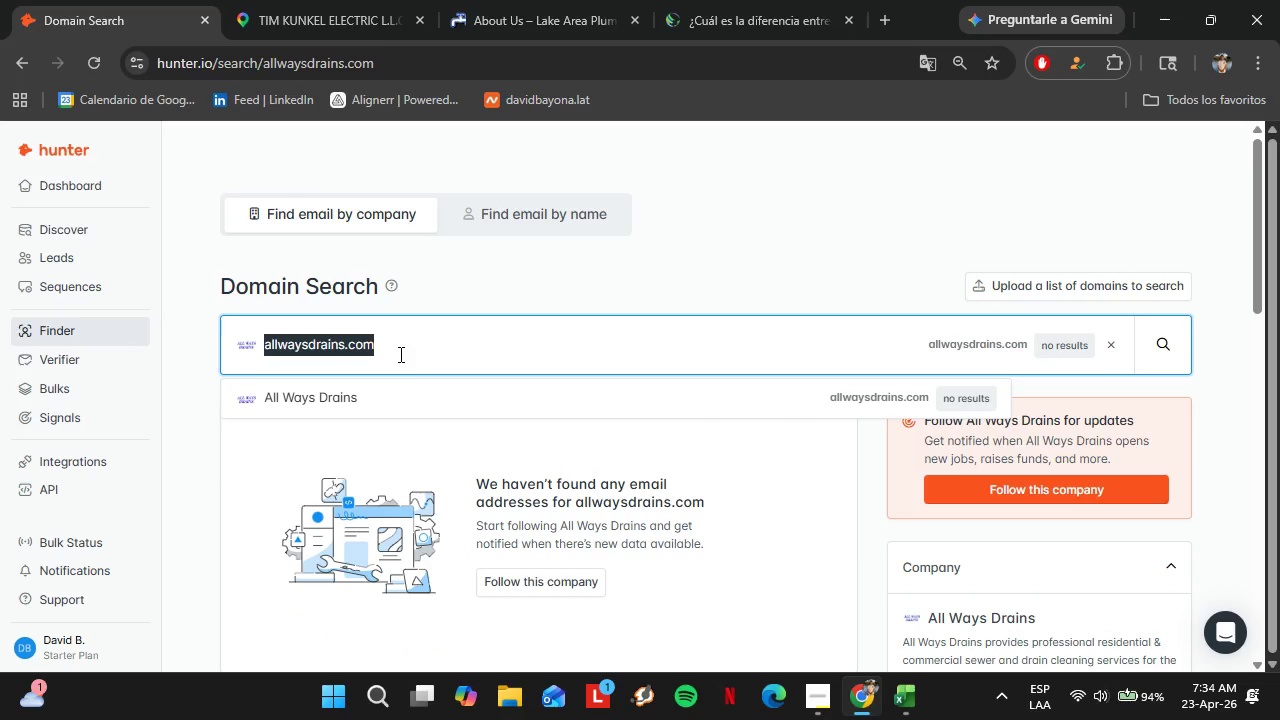 
type(applevalleymechanical)
 